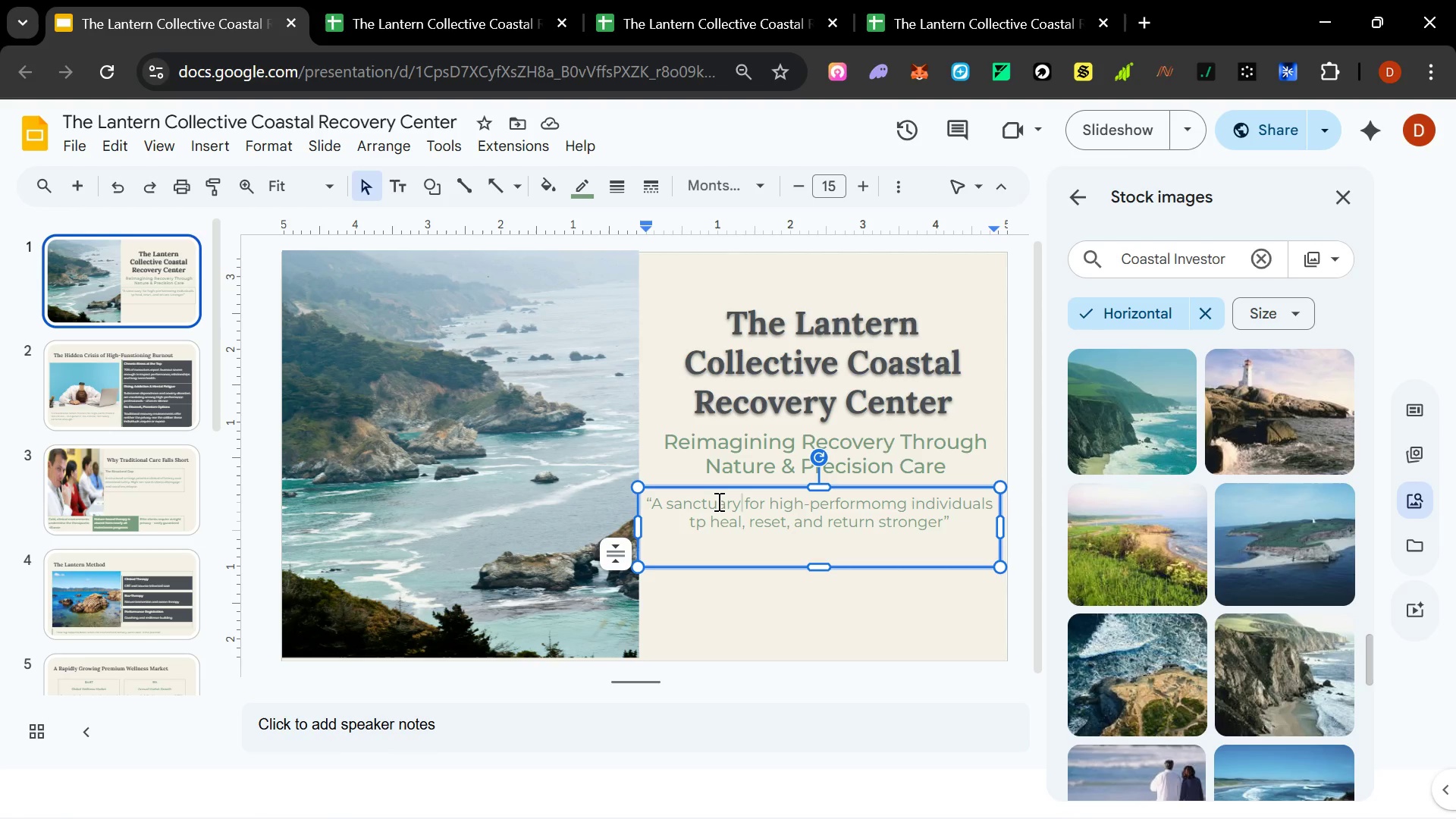 
key(Escape)
 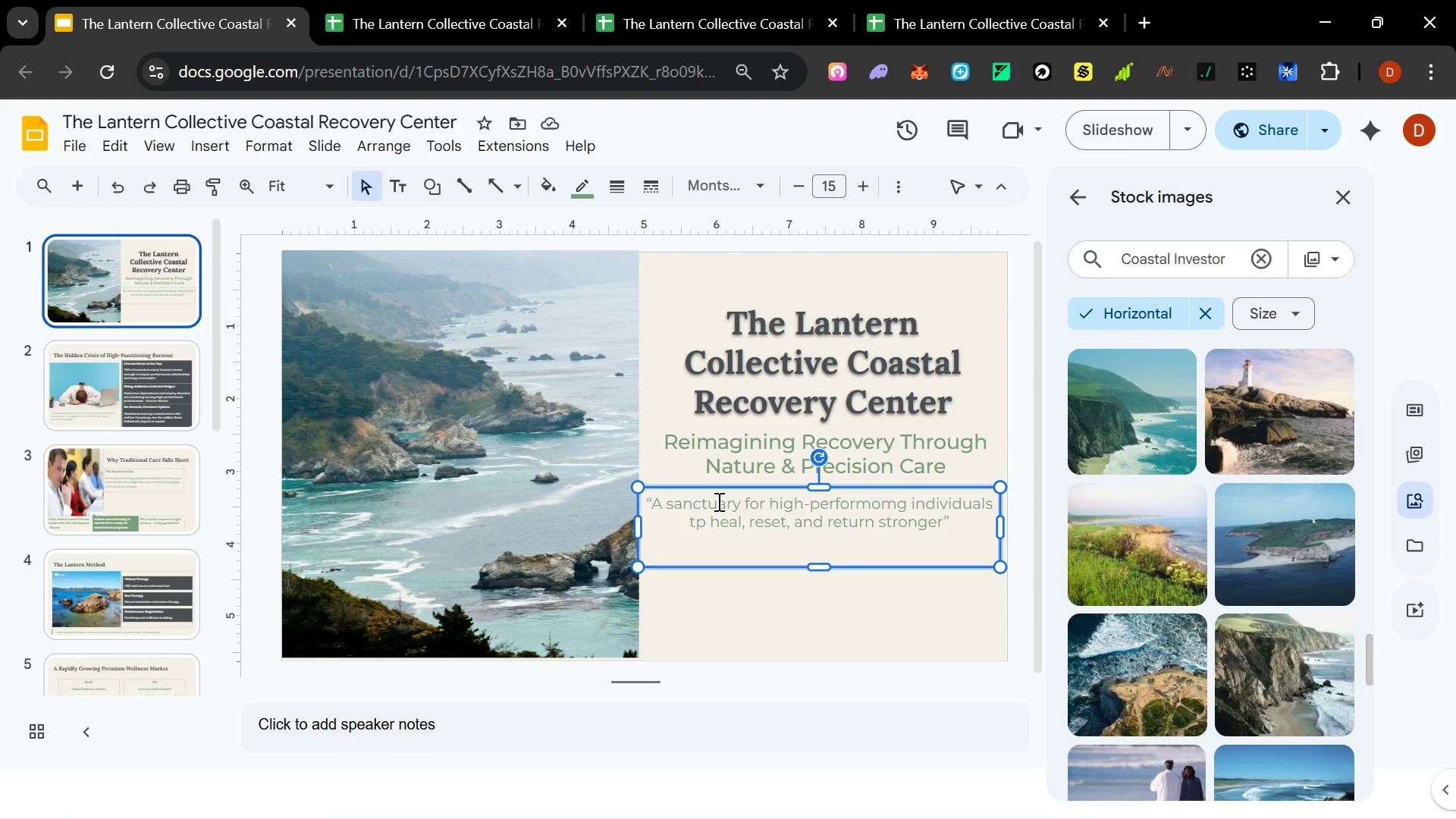 
key(ArrowRight)
 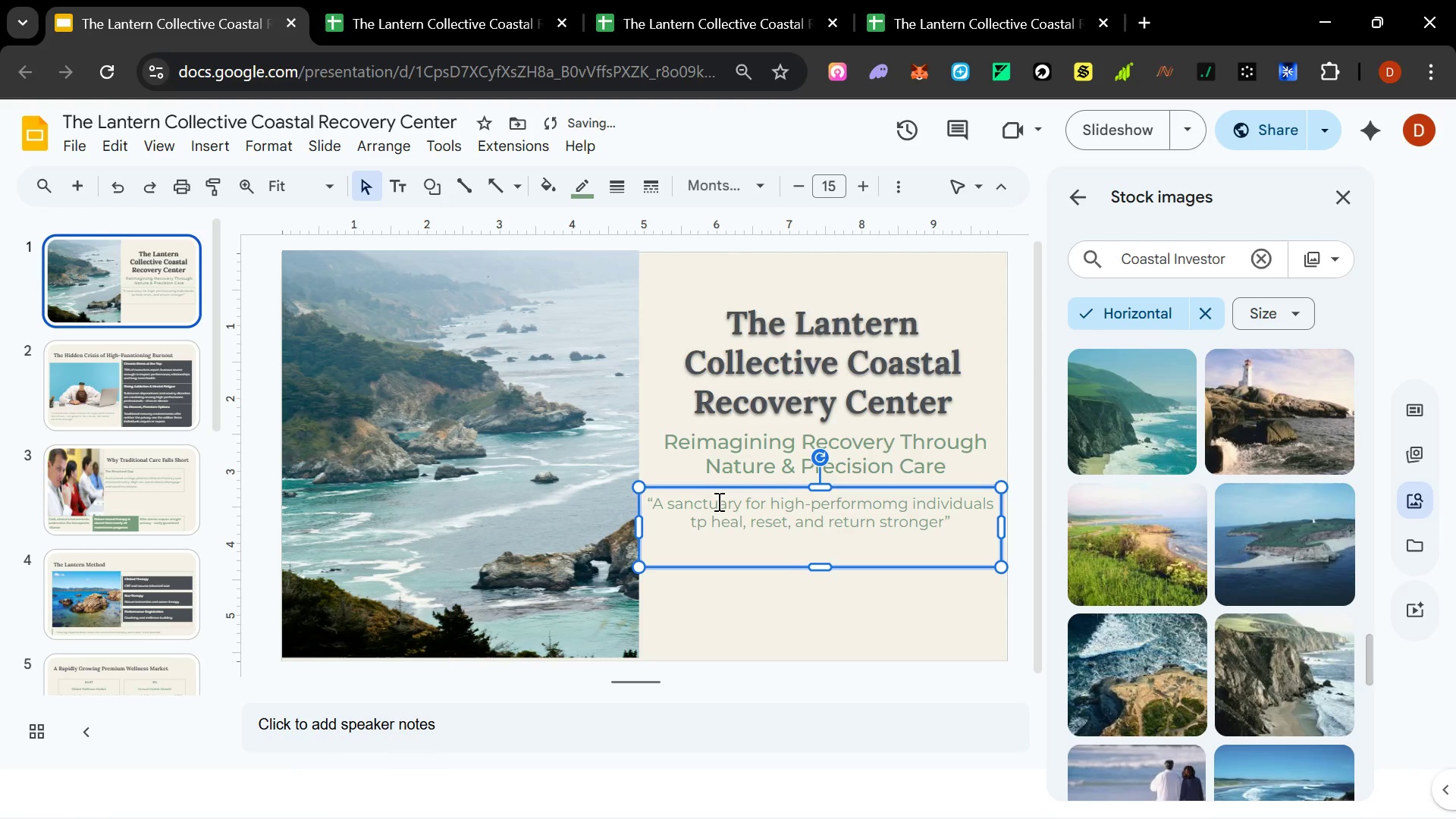 
key(ArrowRight)
 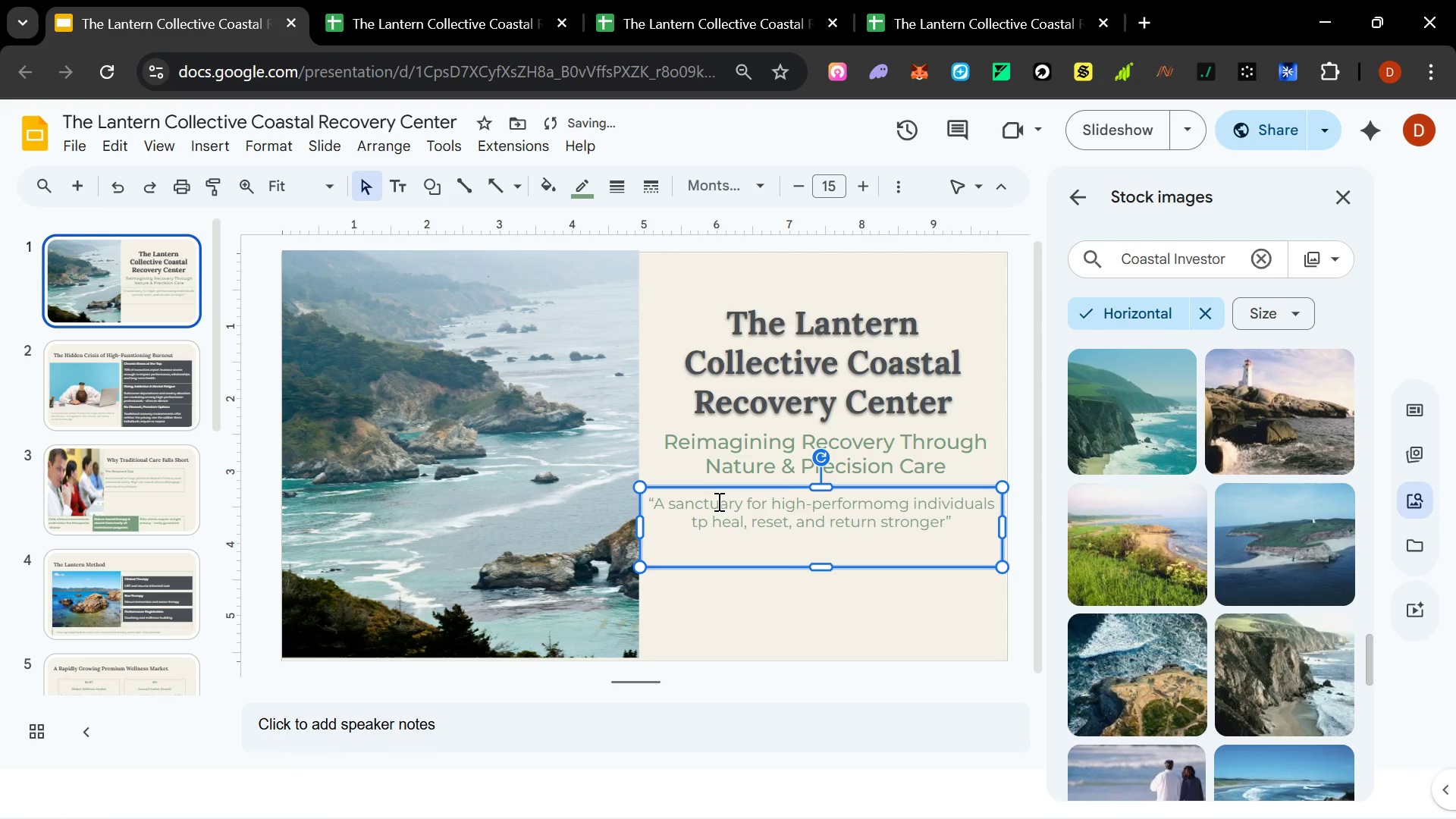 
key(ArrowRight)
 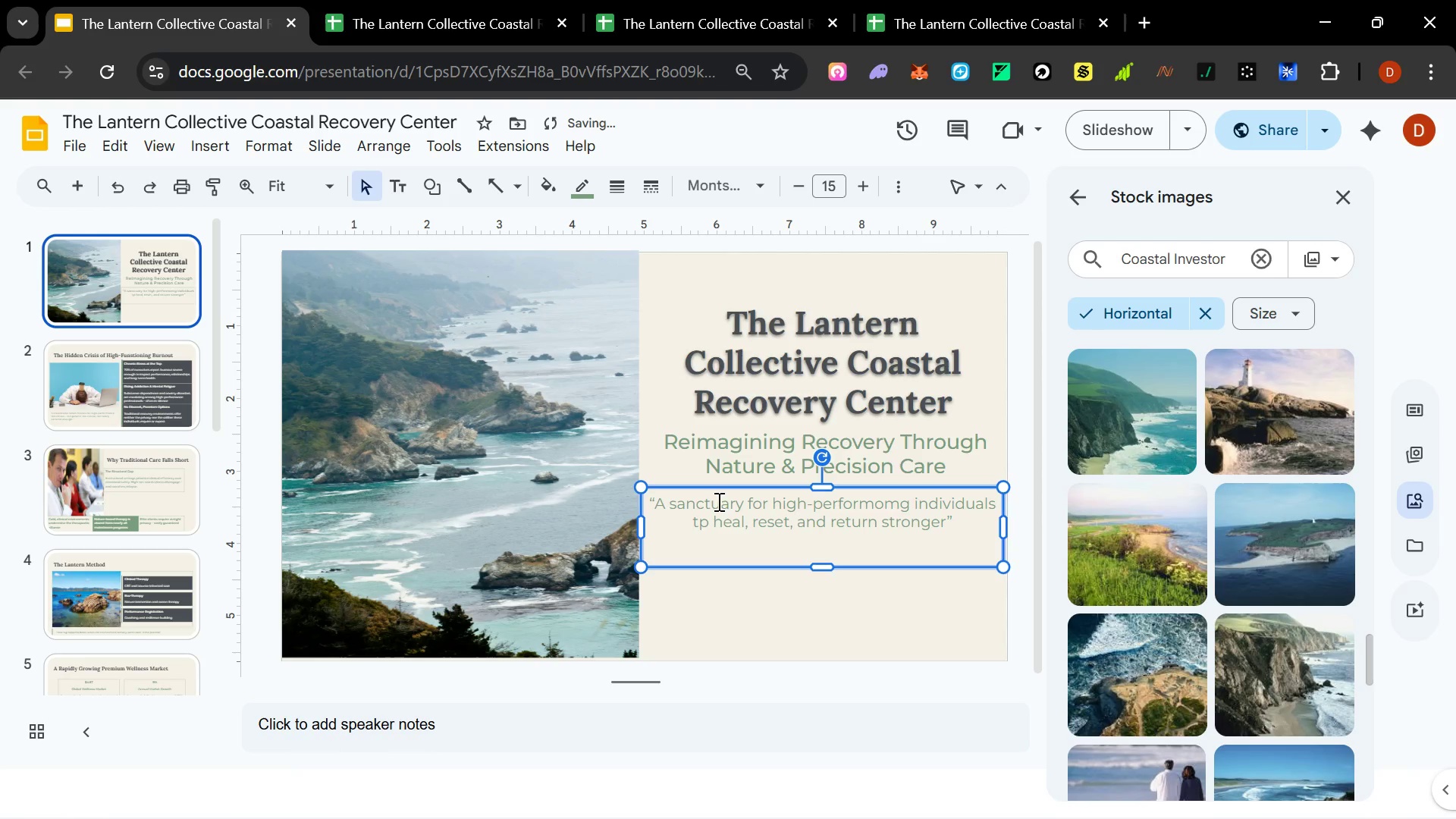 
key(ArrowLeft)
 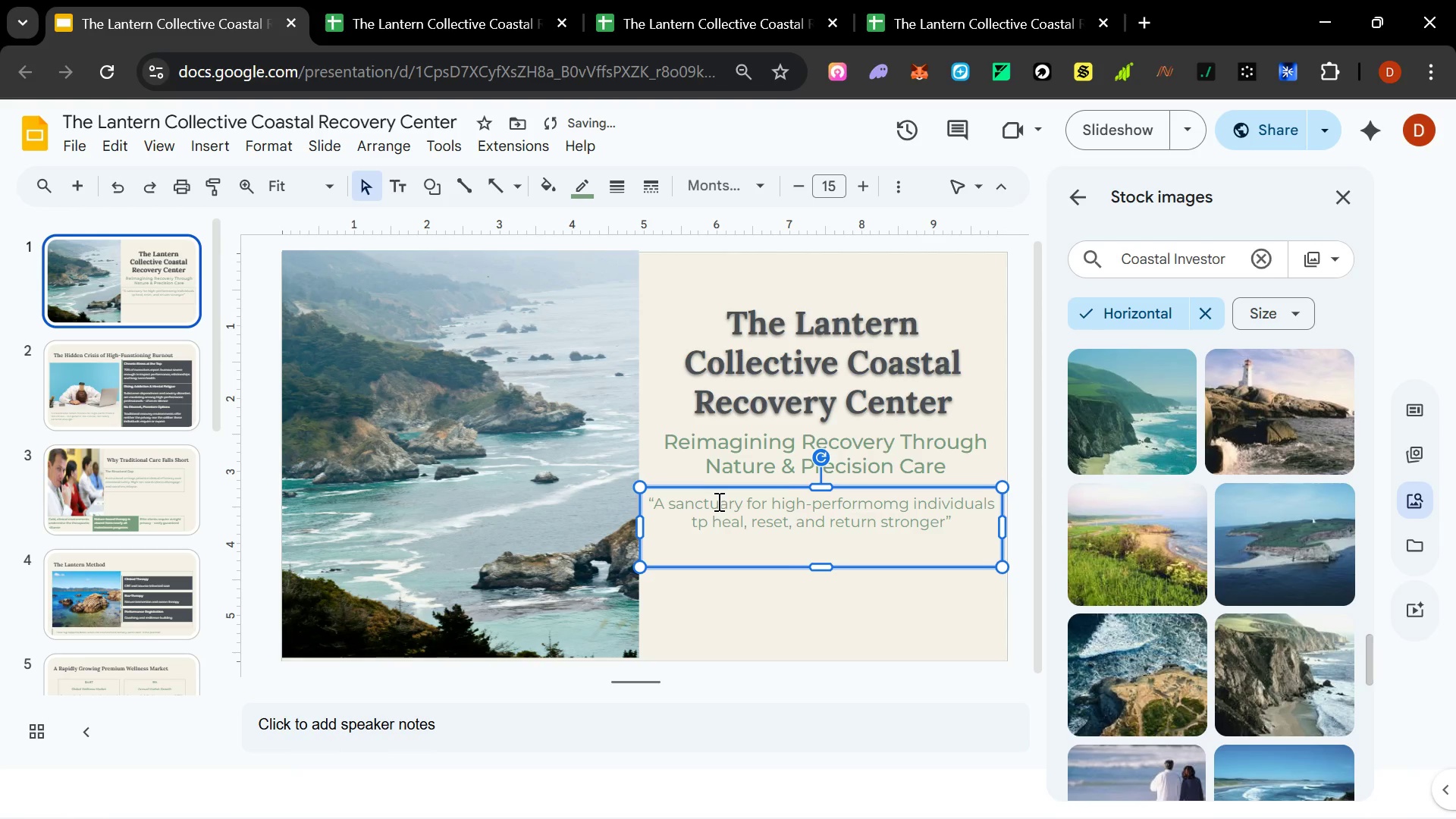 
key(ArrowRight)
 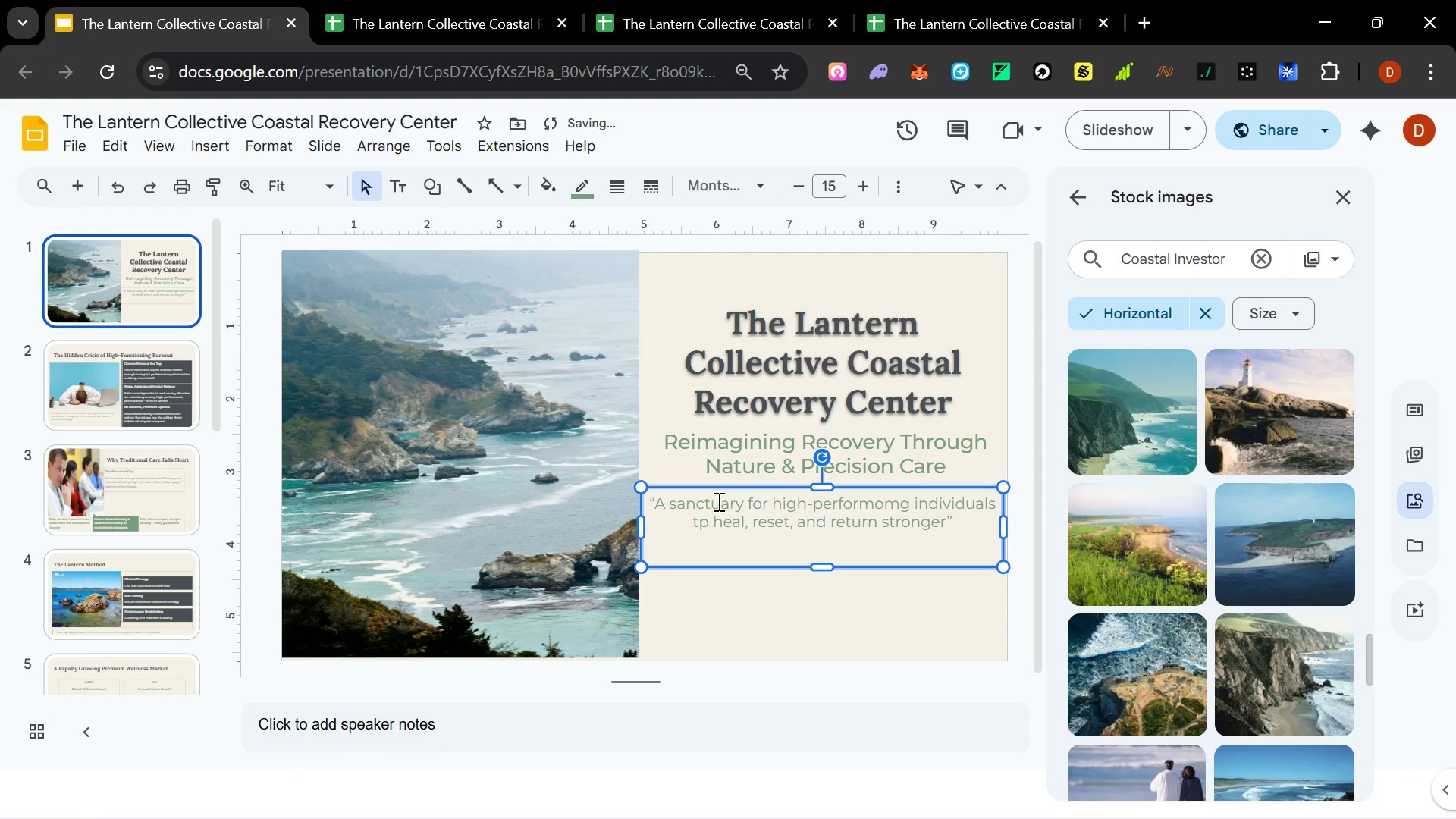 
key(ArrowRight)
 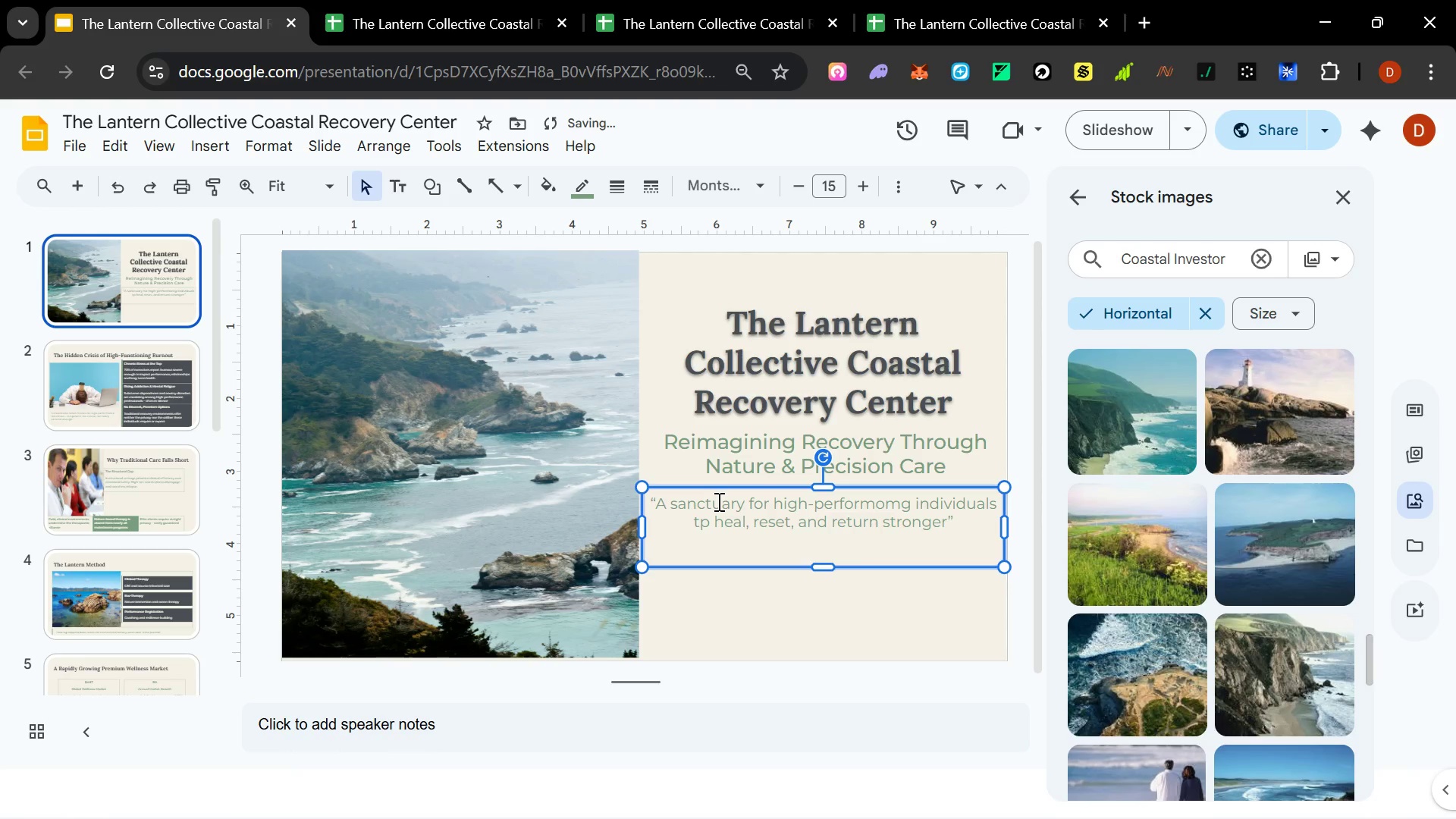 
key(ArrowLeft)
 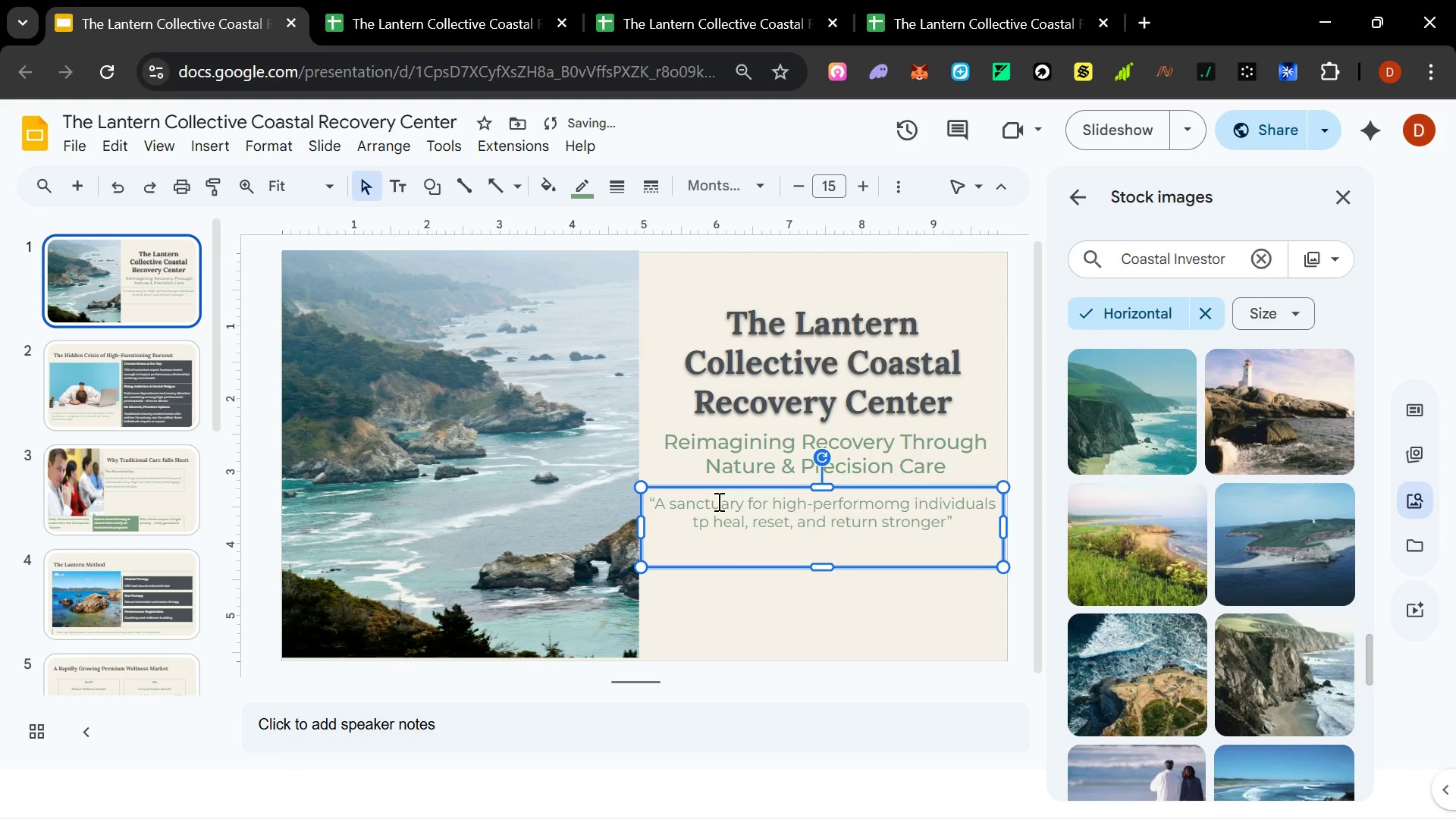 
key(ArrowRight)
 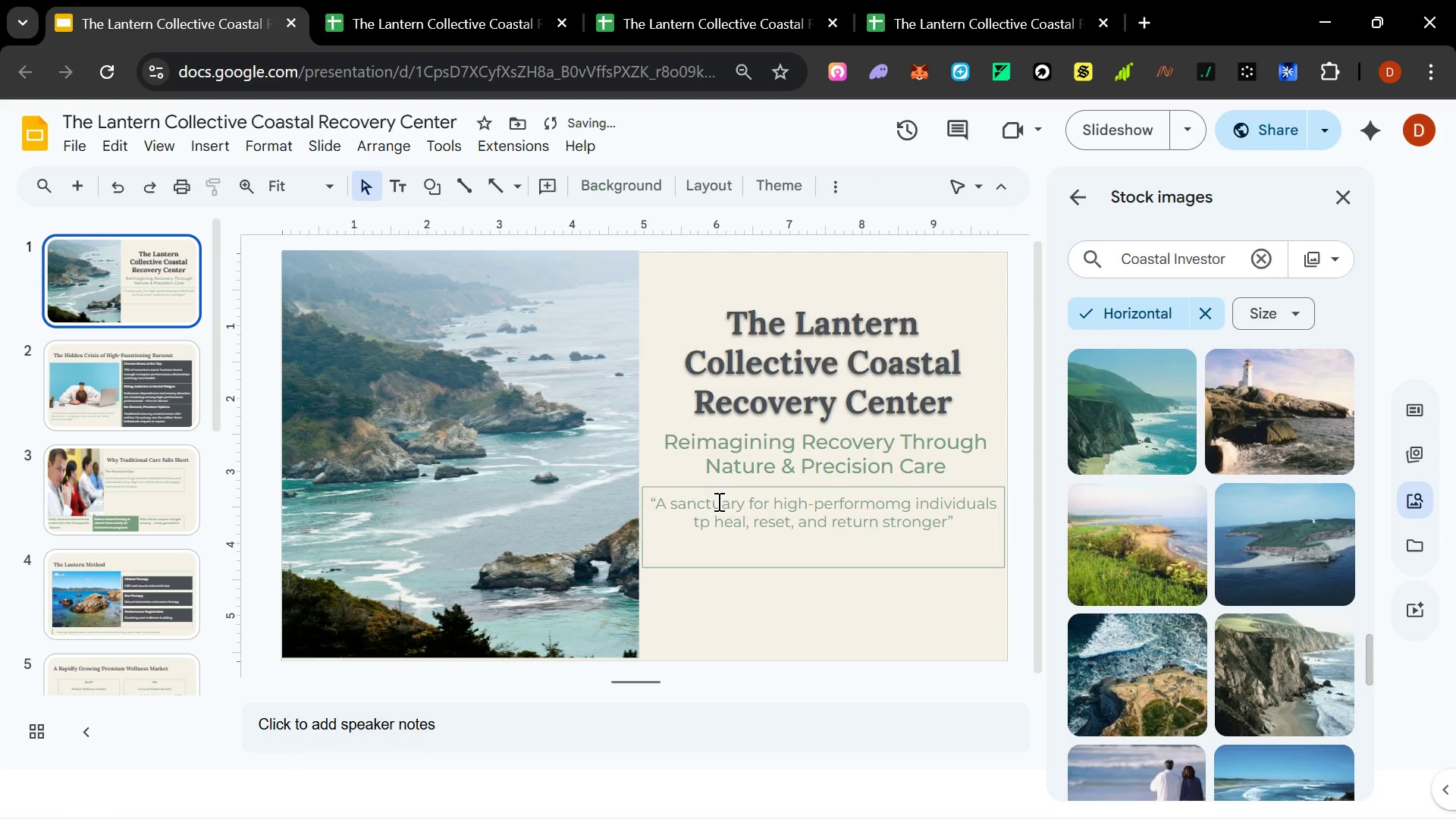 
key(Escape)
 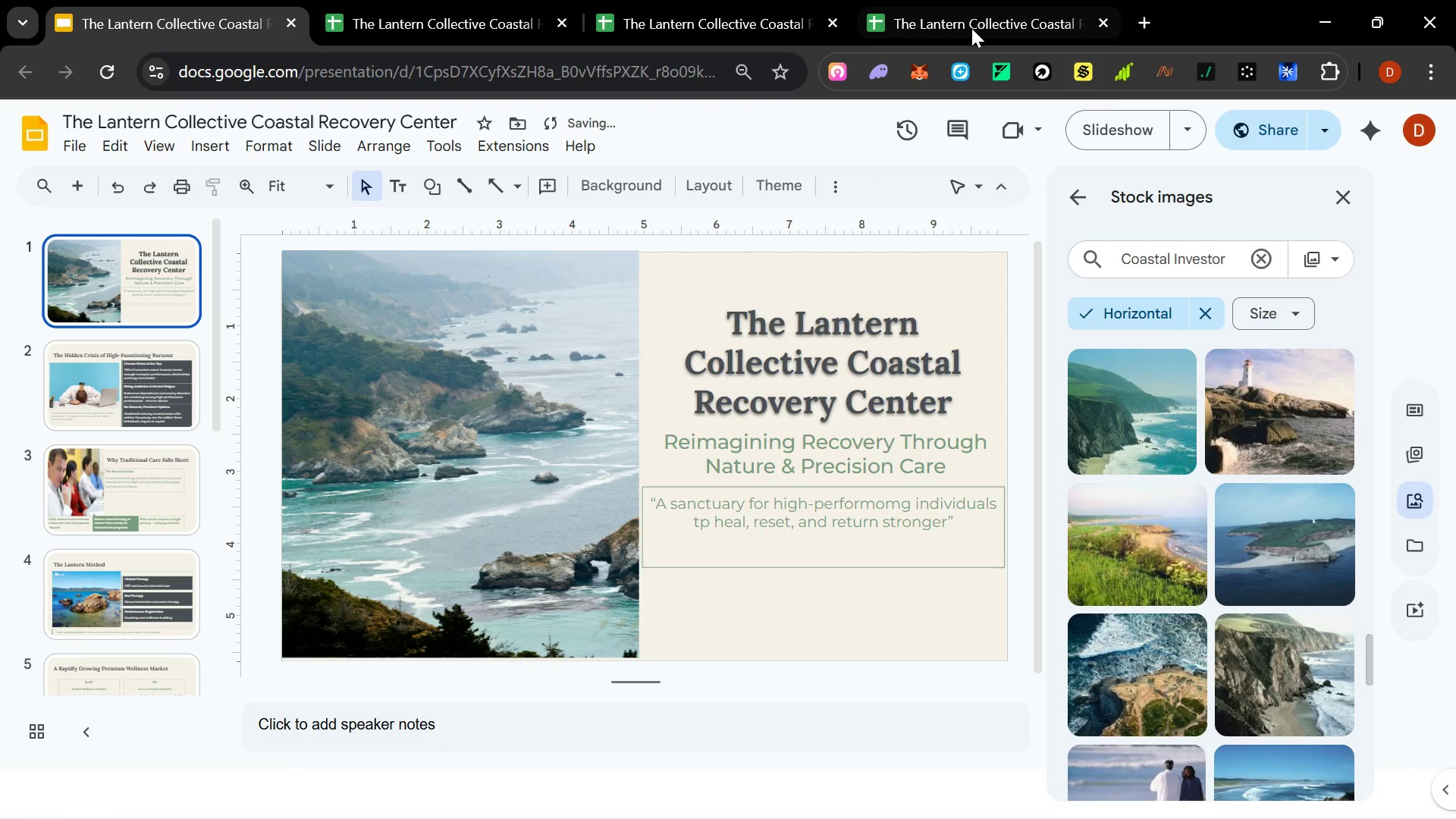 
left_click([1116, 126])
 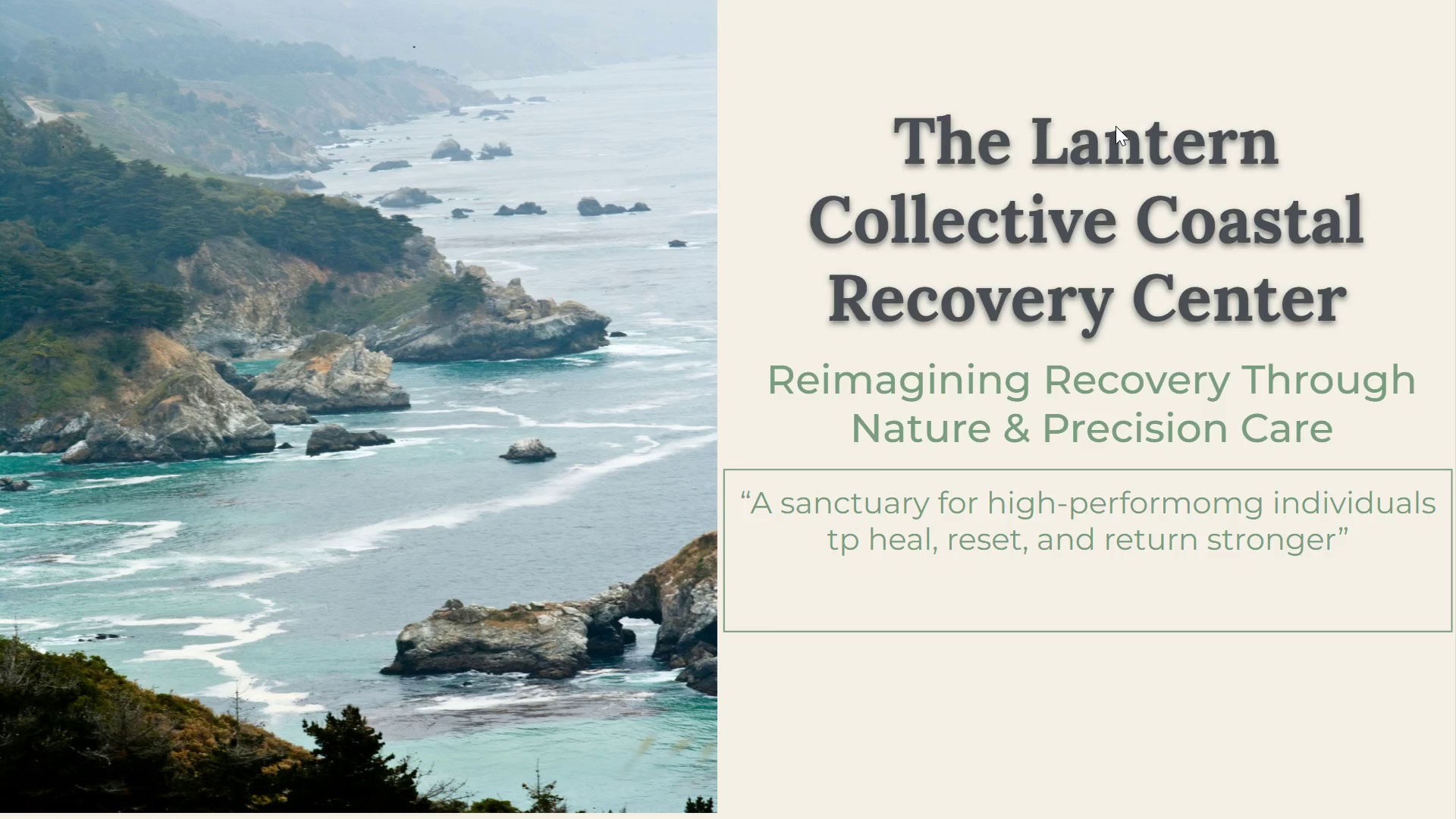 
wait(7.69)
 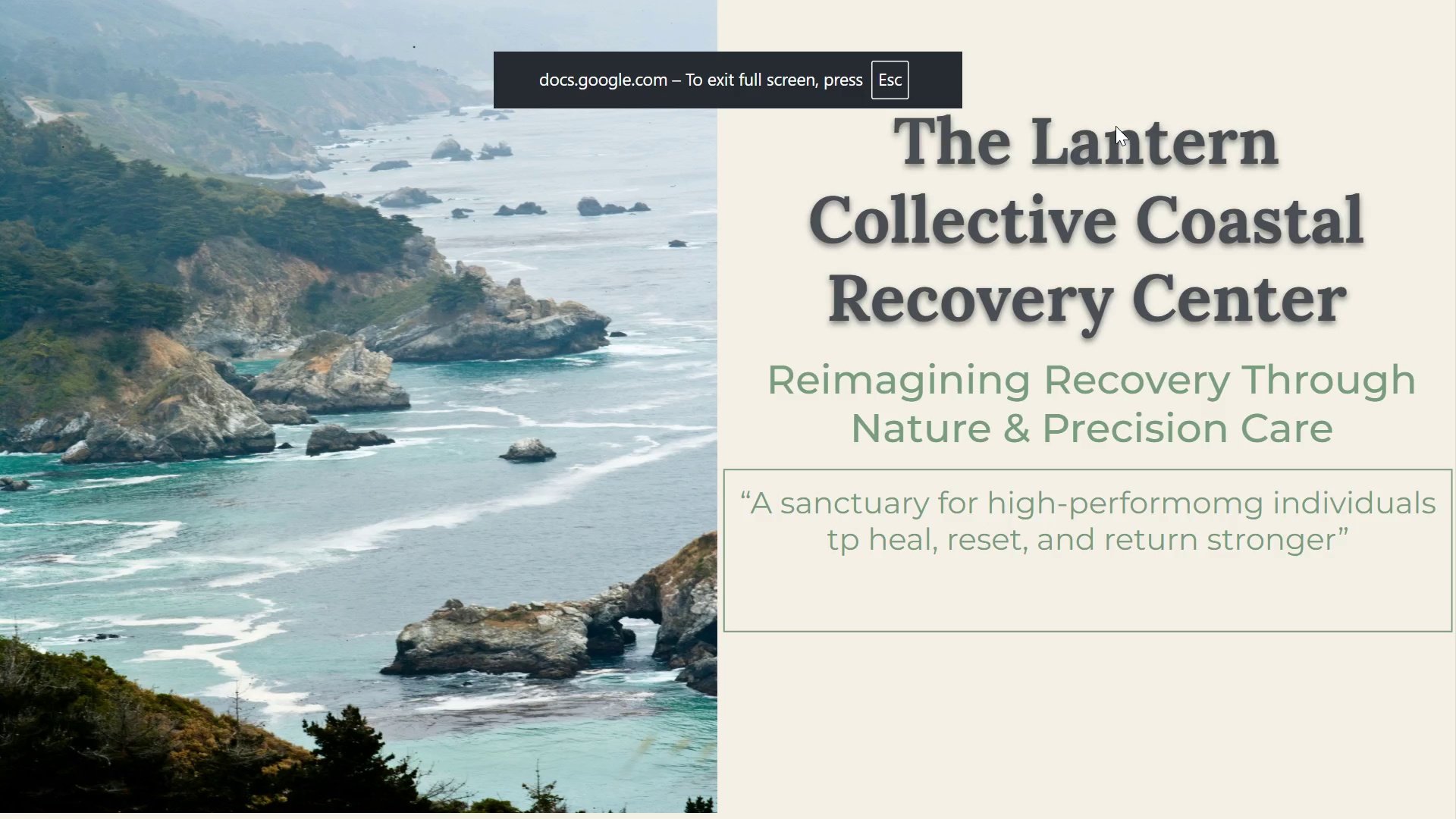 
key(ArrowDown)
 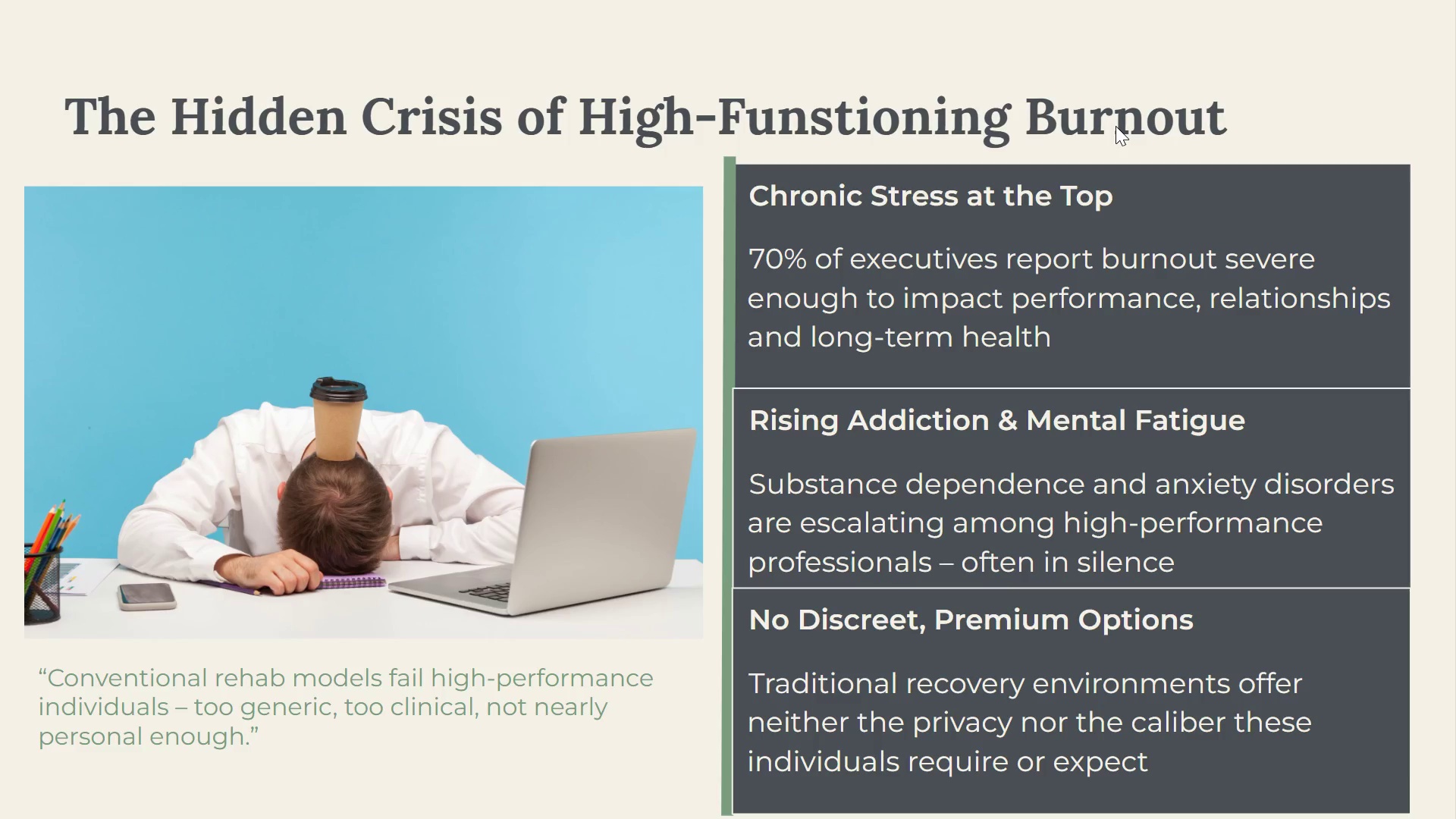 
key(ArrowUp)
 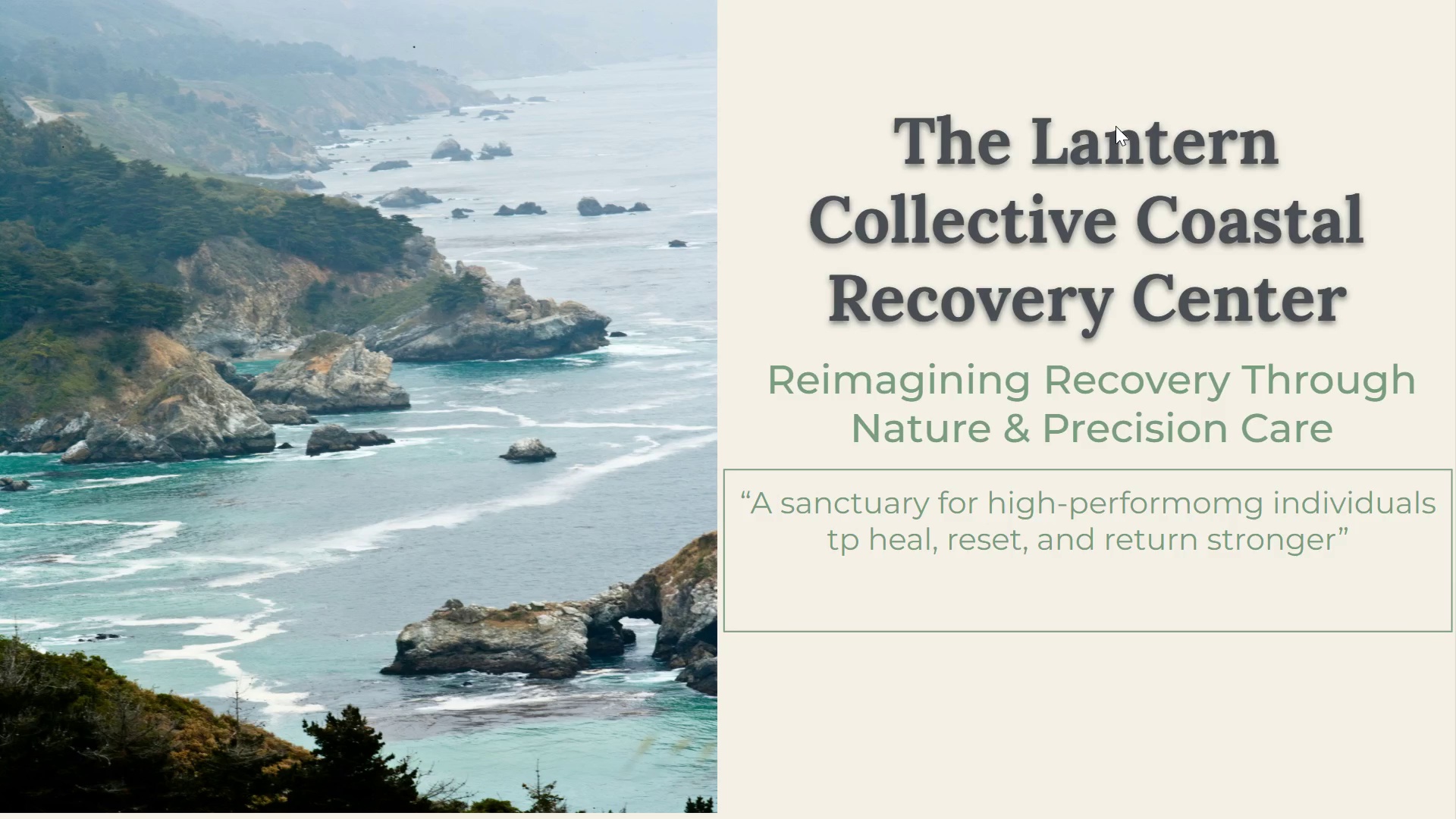 
key(Escape)
 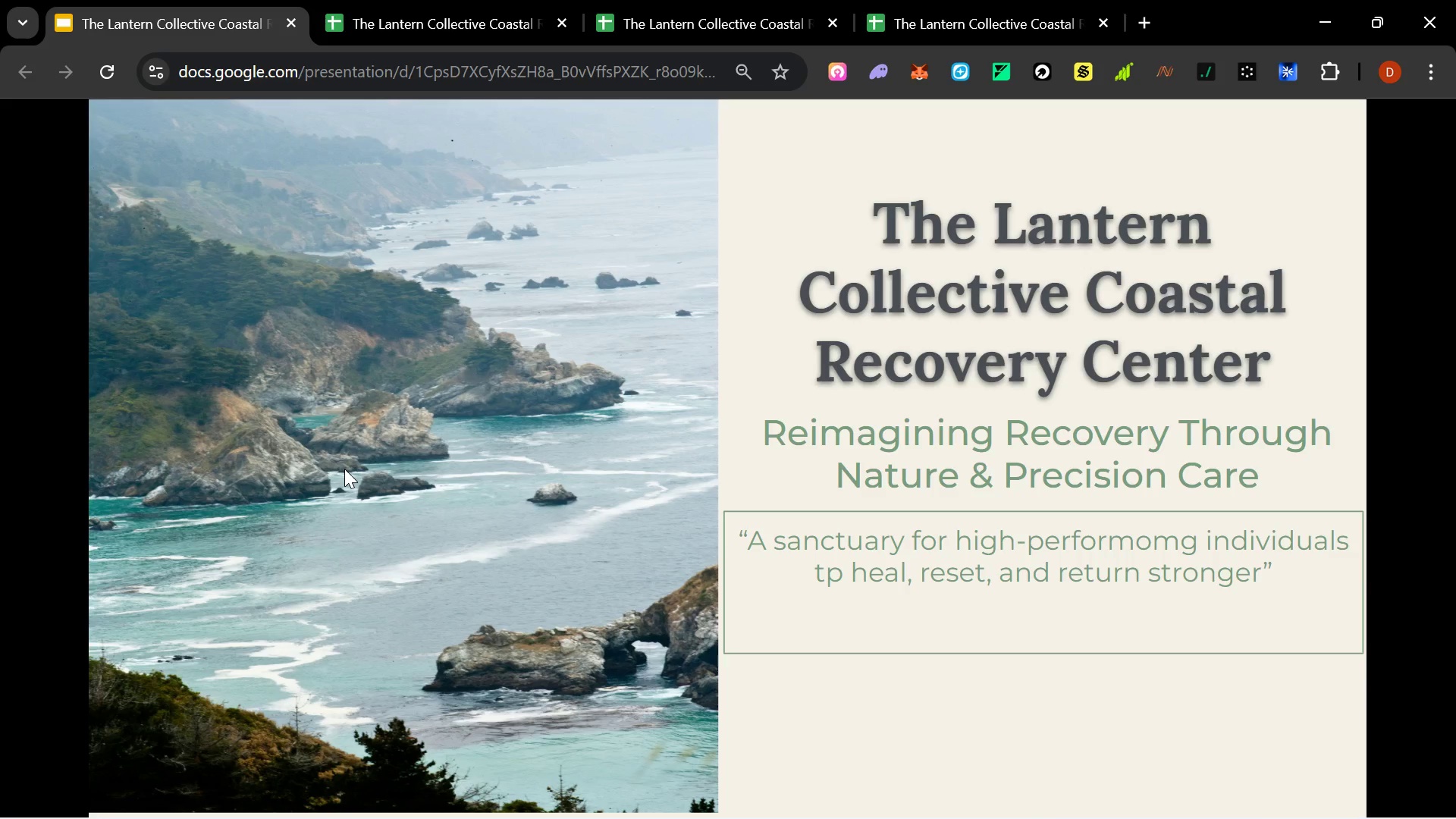 
wait(7.39)
 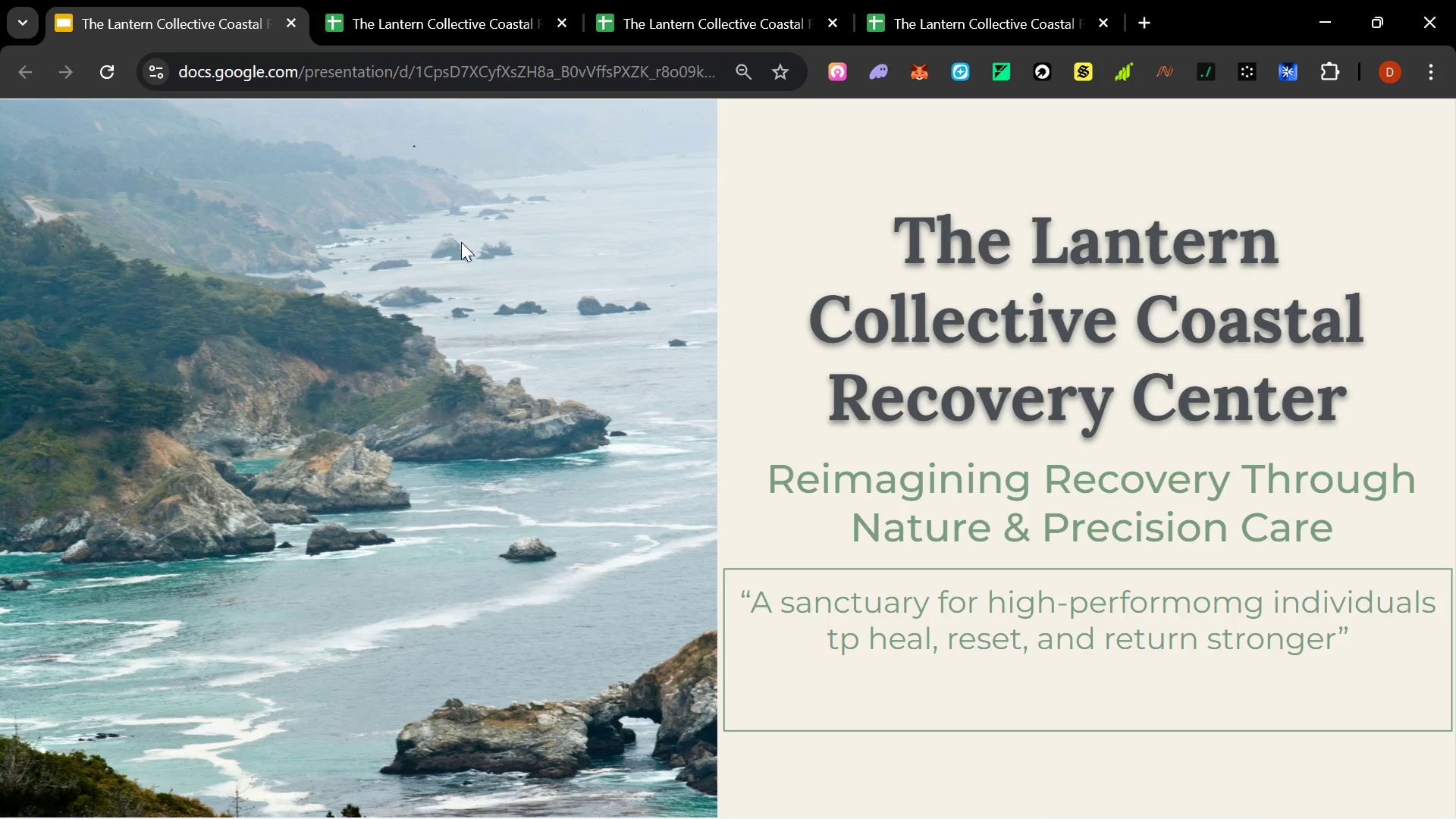 
left_click([392, 482])
 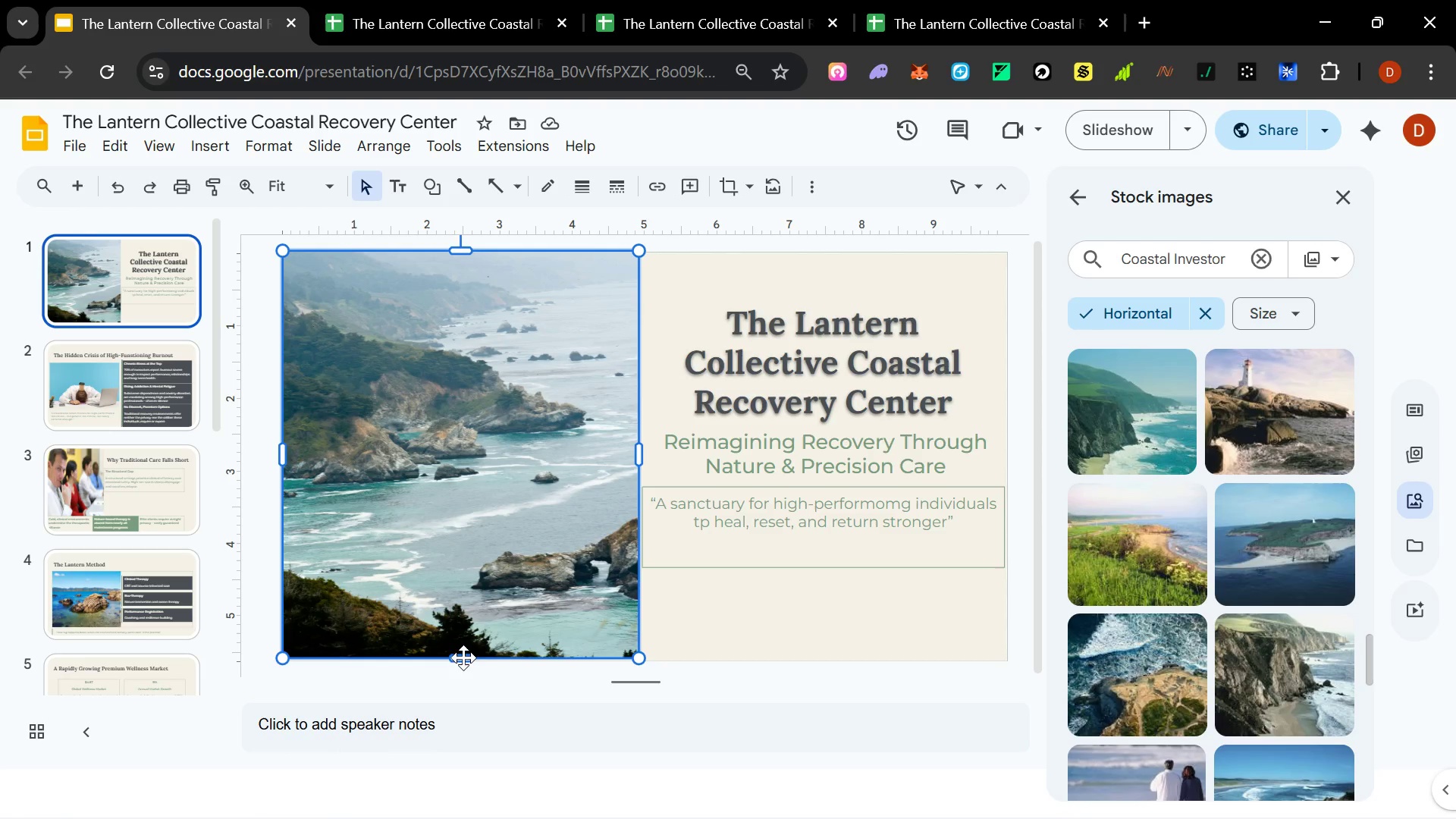 
left_click([463, 657])
 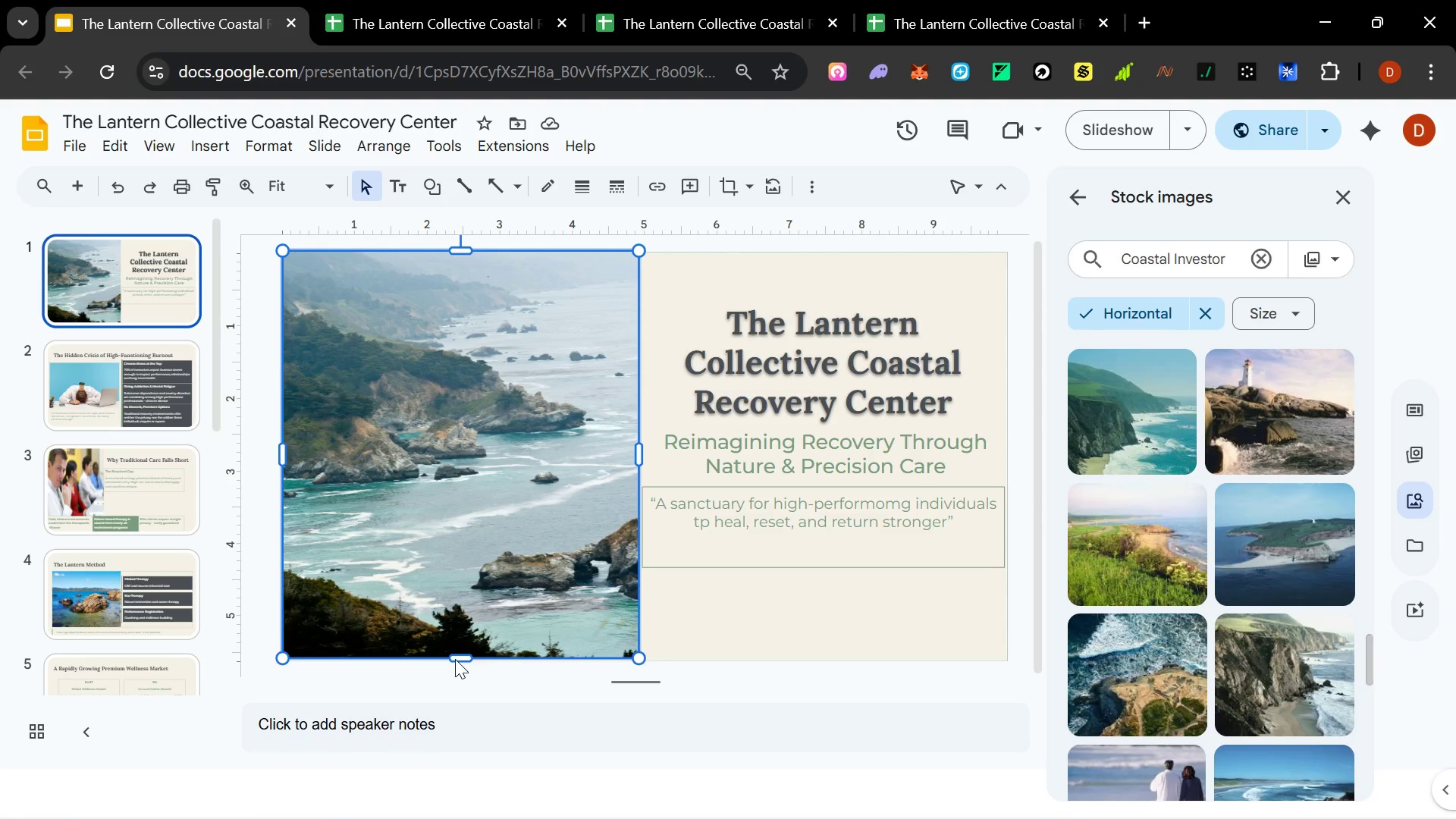 
wait(9.3)
 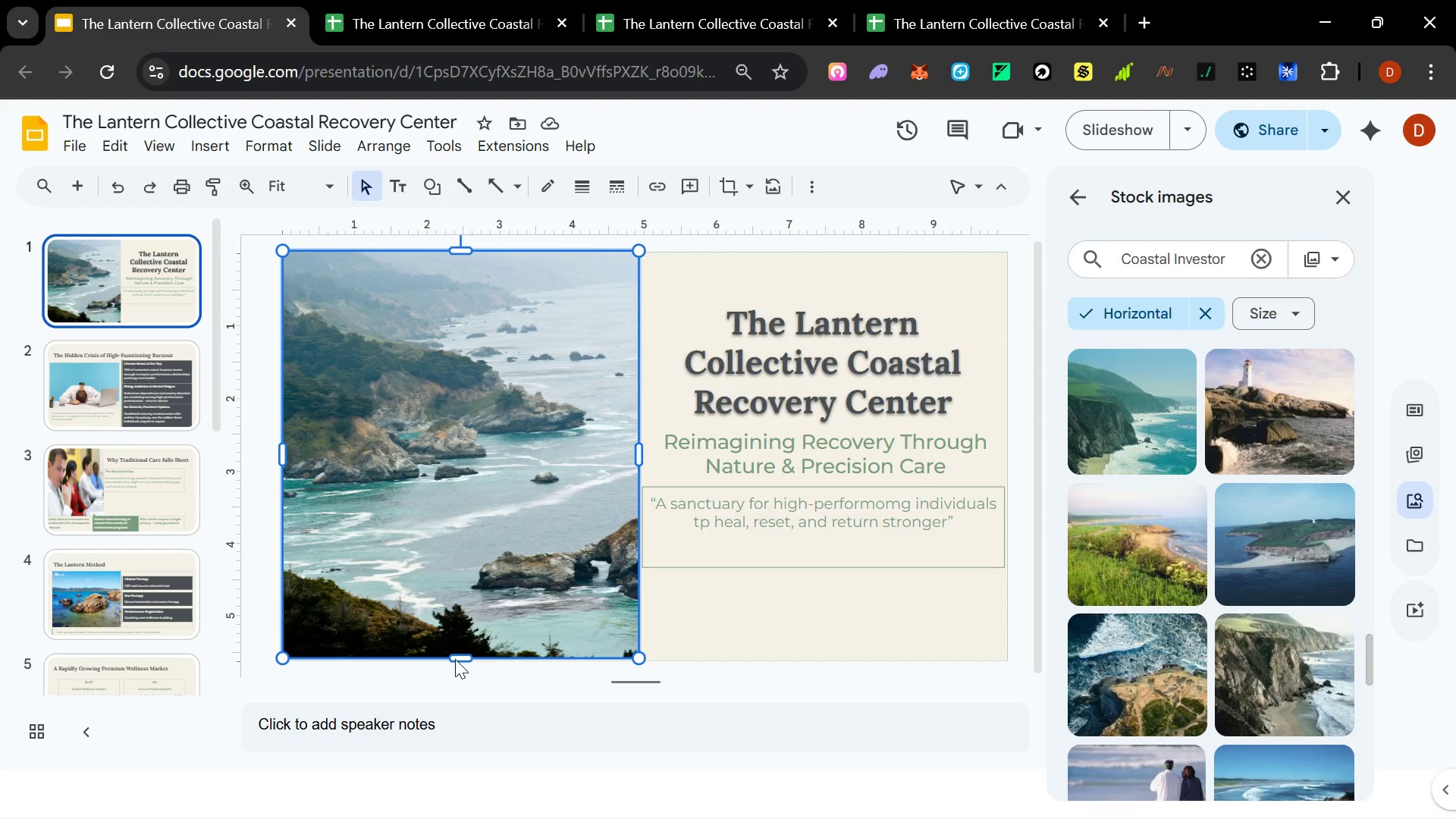 
left_click([808, 614])
 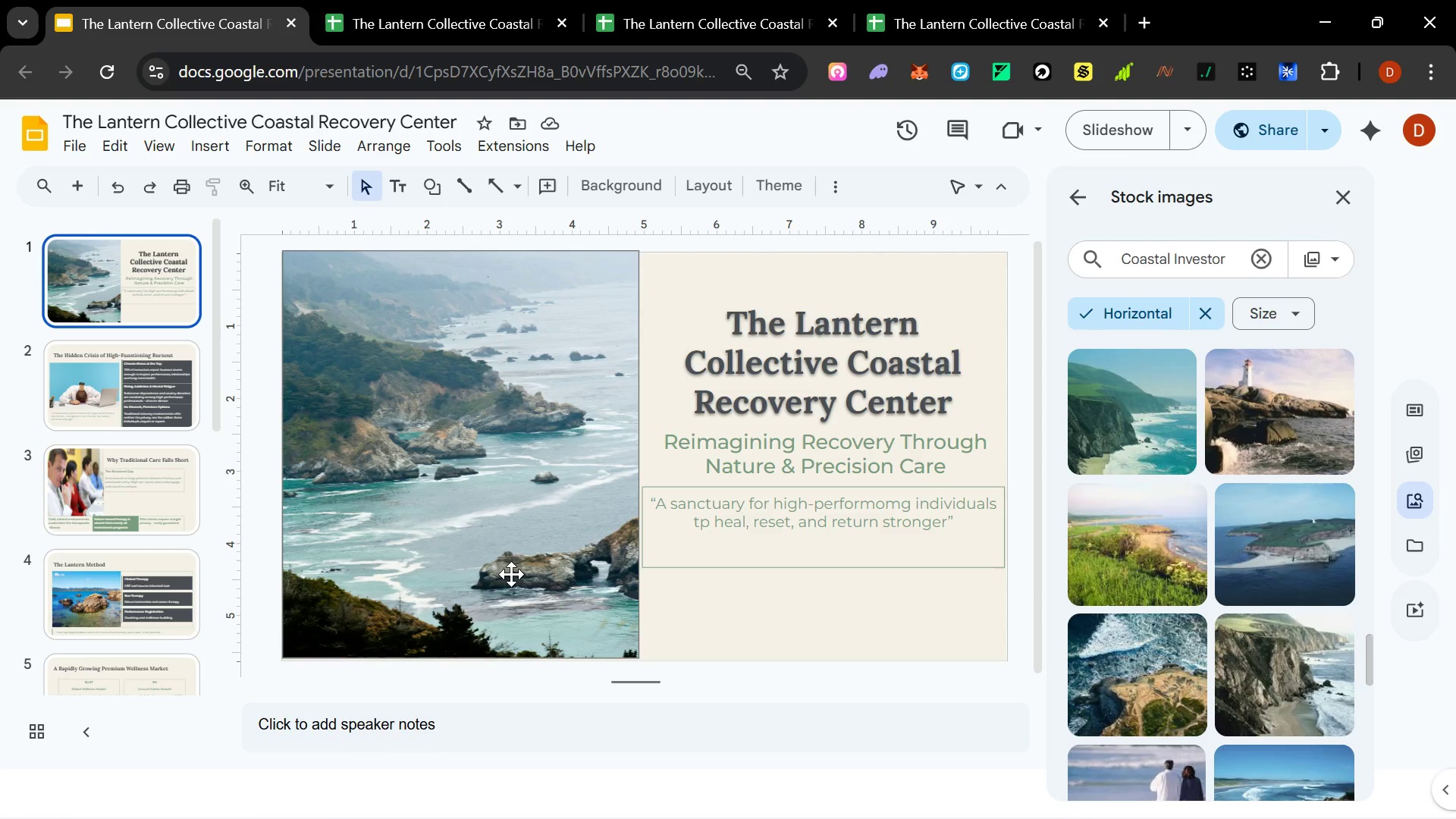 
left_click([484, 626])
 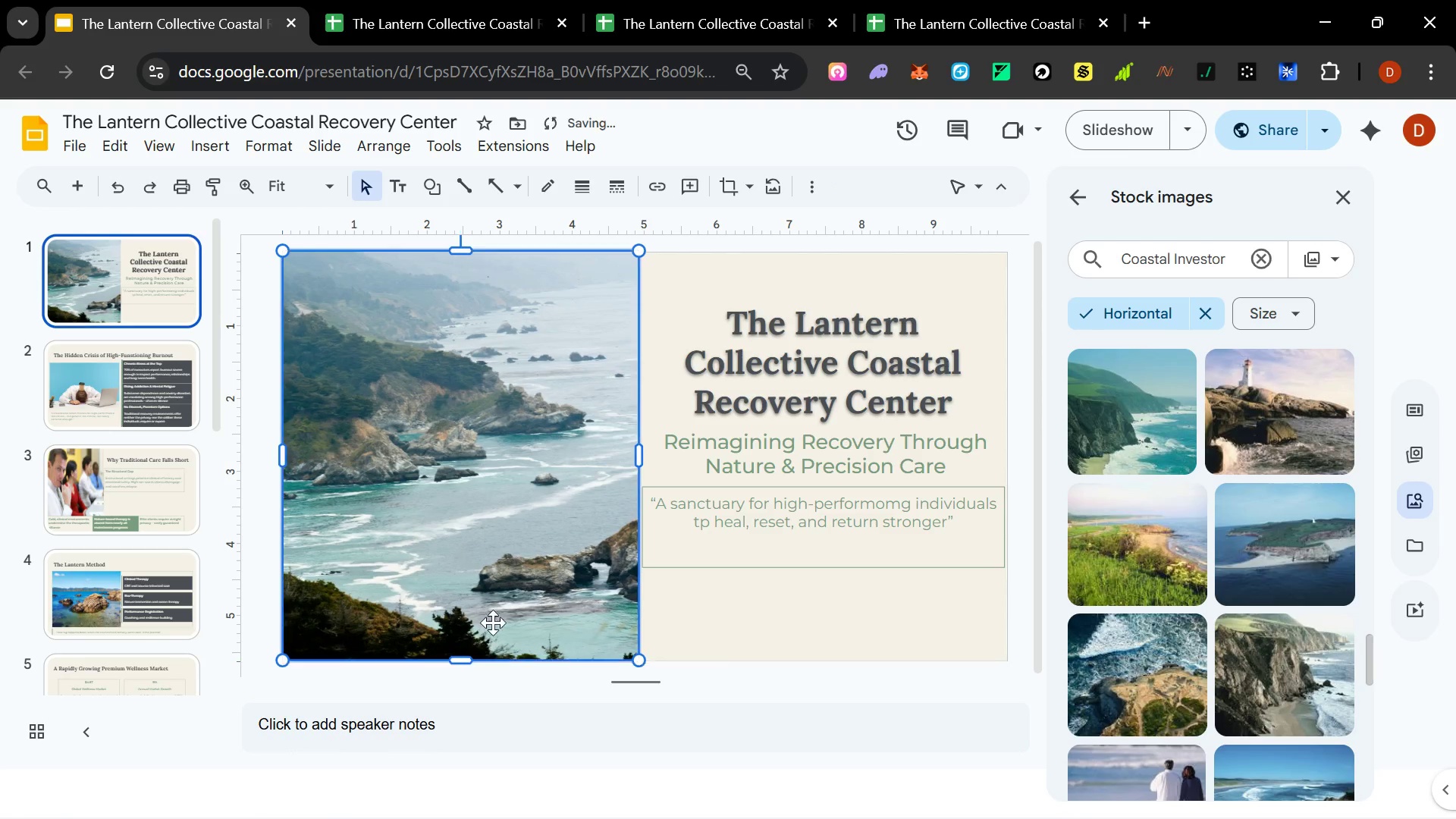 
wait(5.08)
 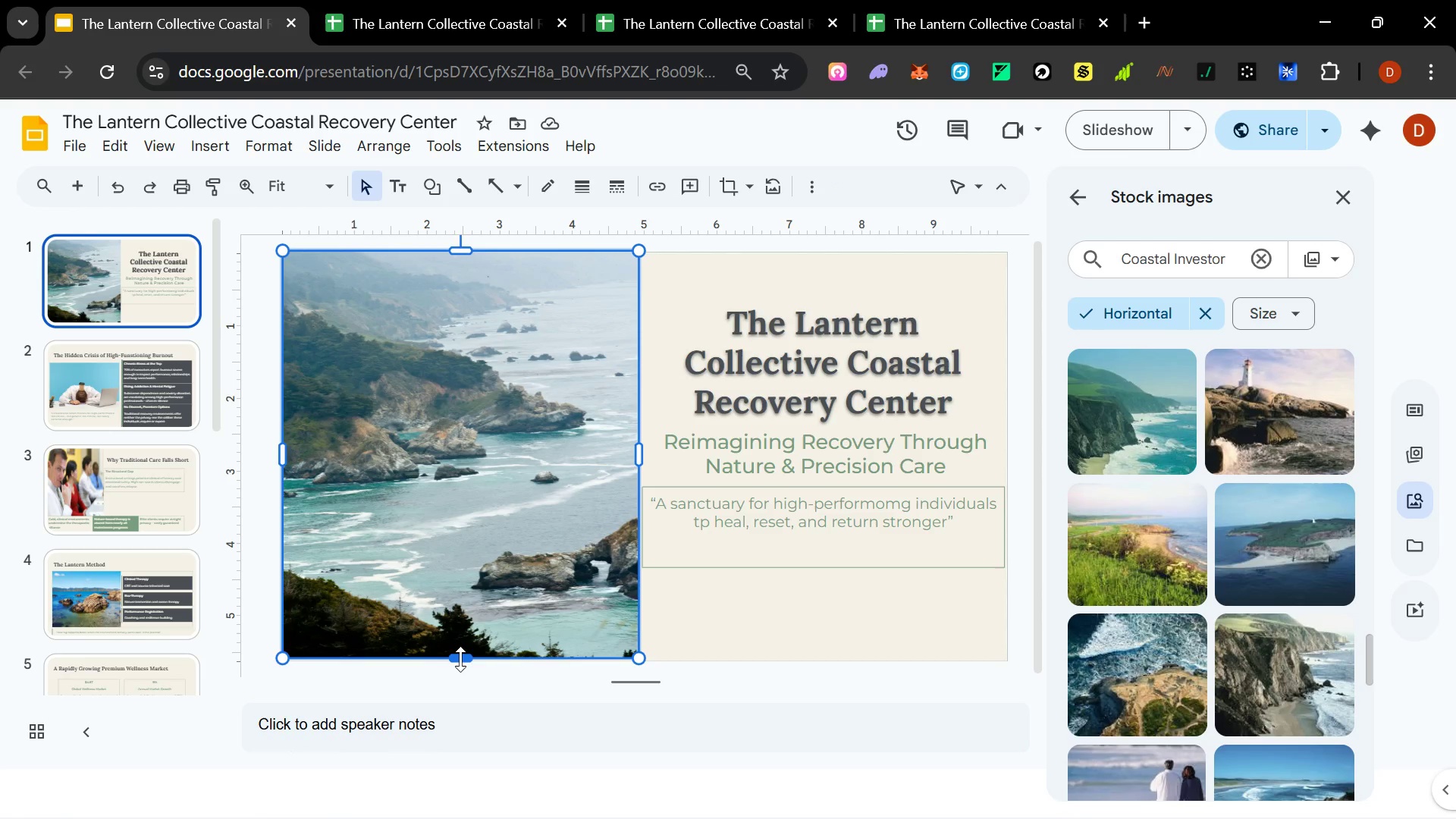 
left_click([1089, 118])
 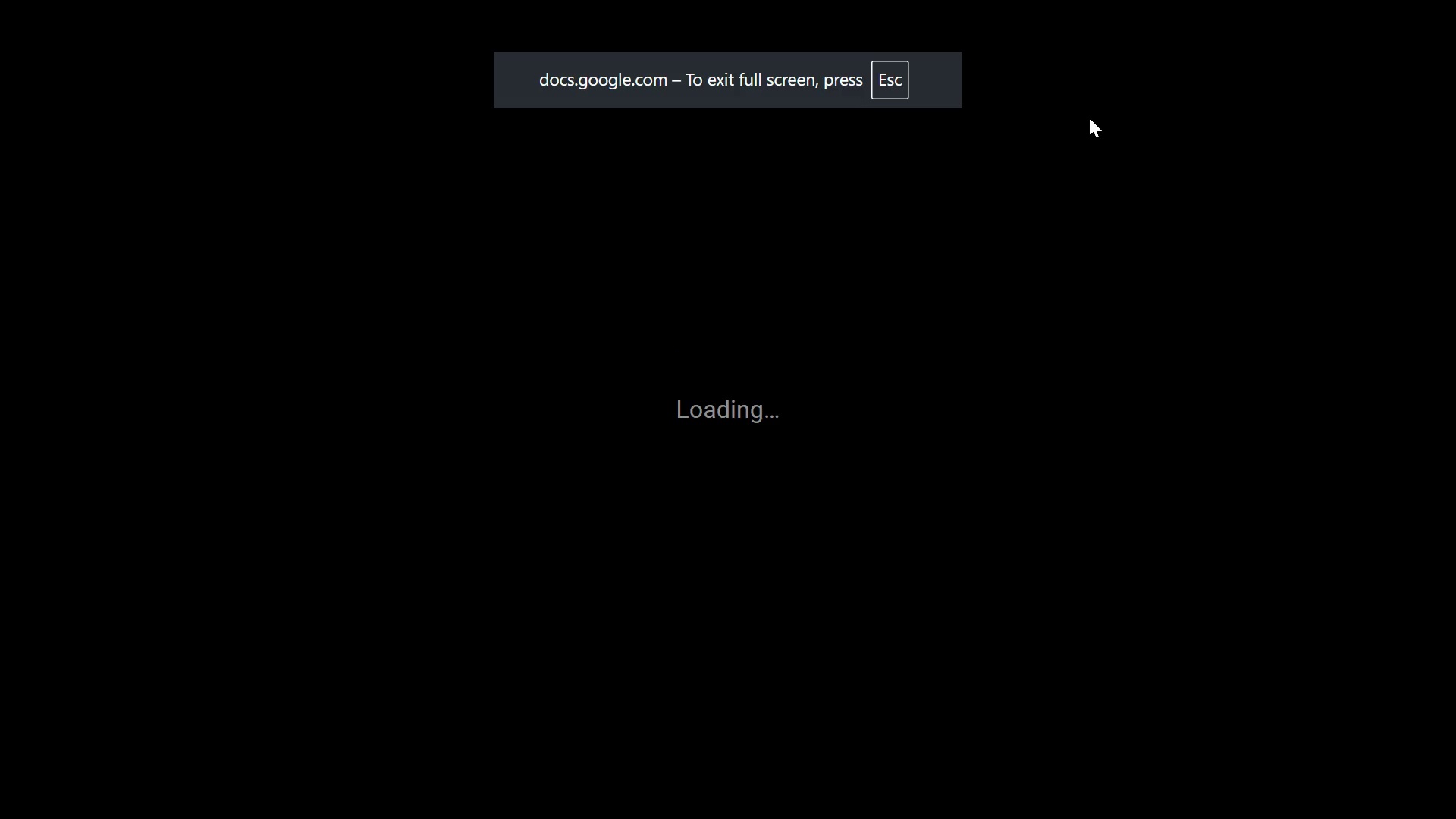 
wait(8.33)
 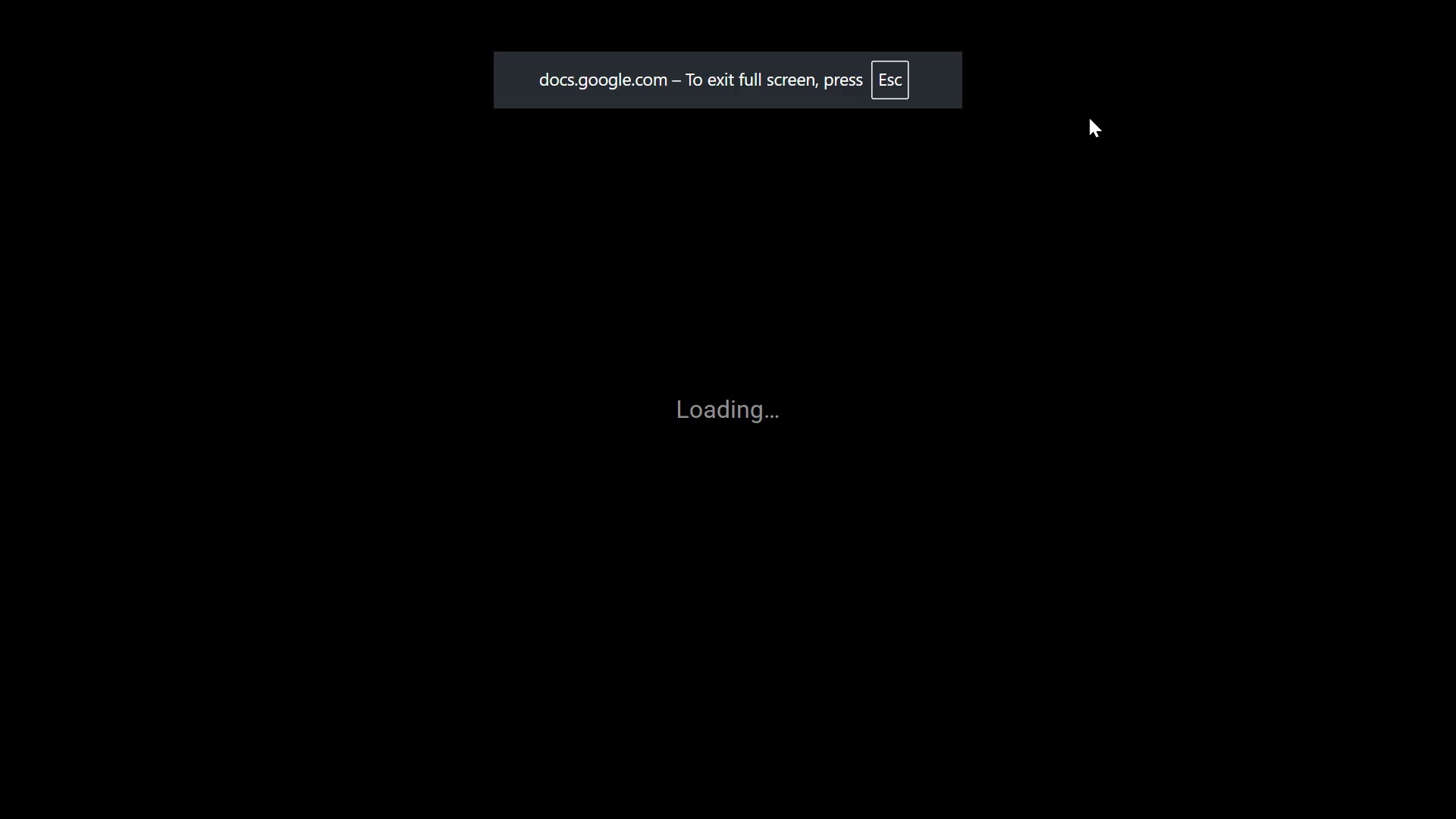 
key(ArrowDown)
 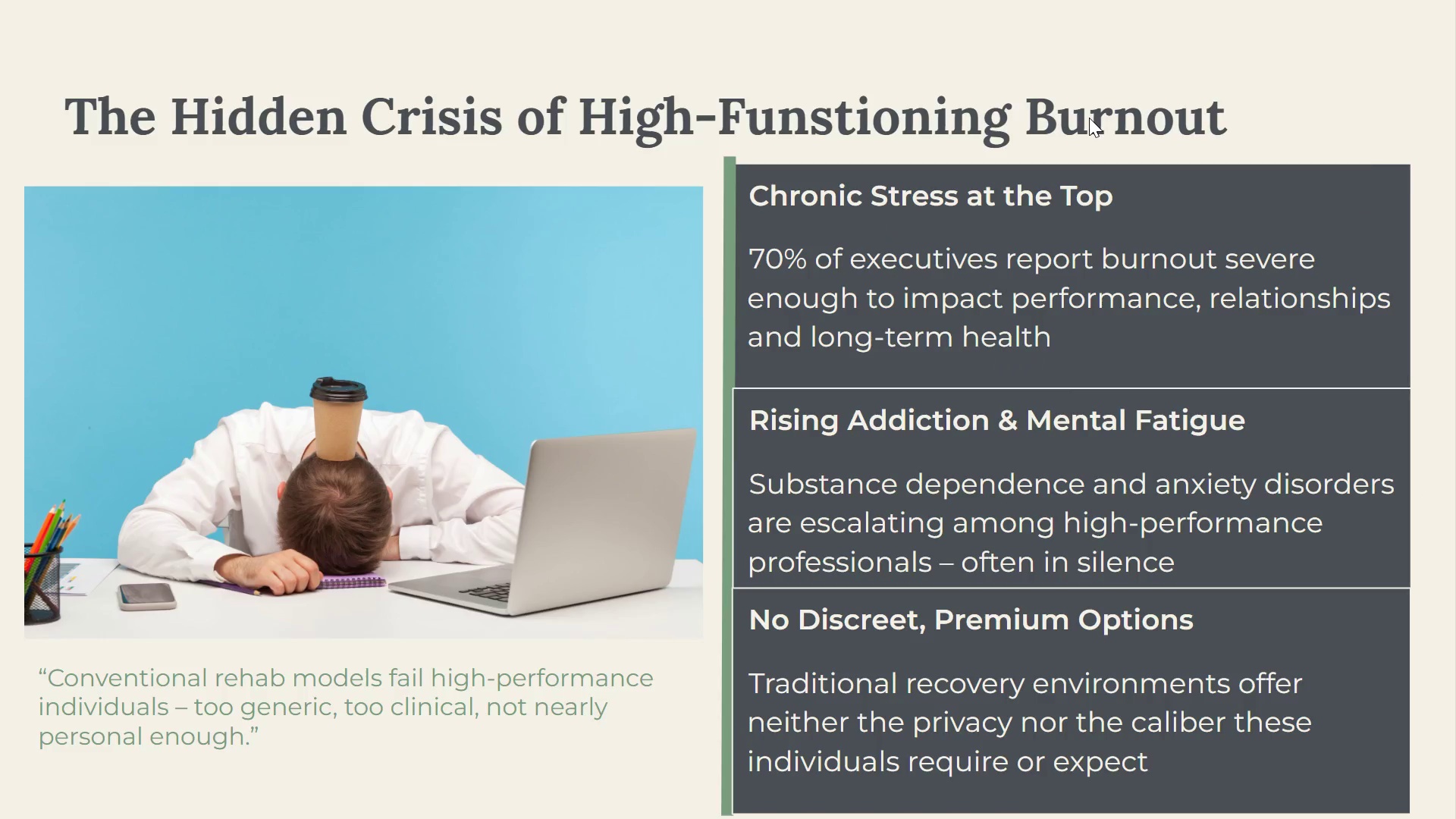 
key(ArrowUp)
 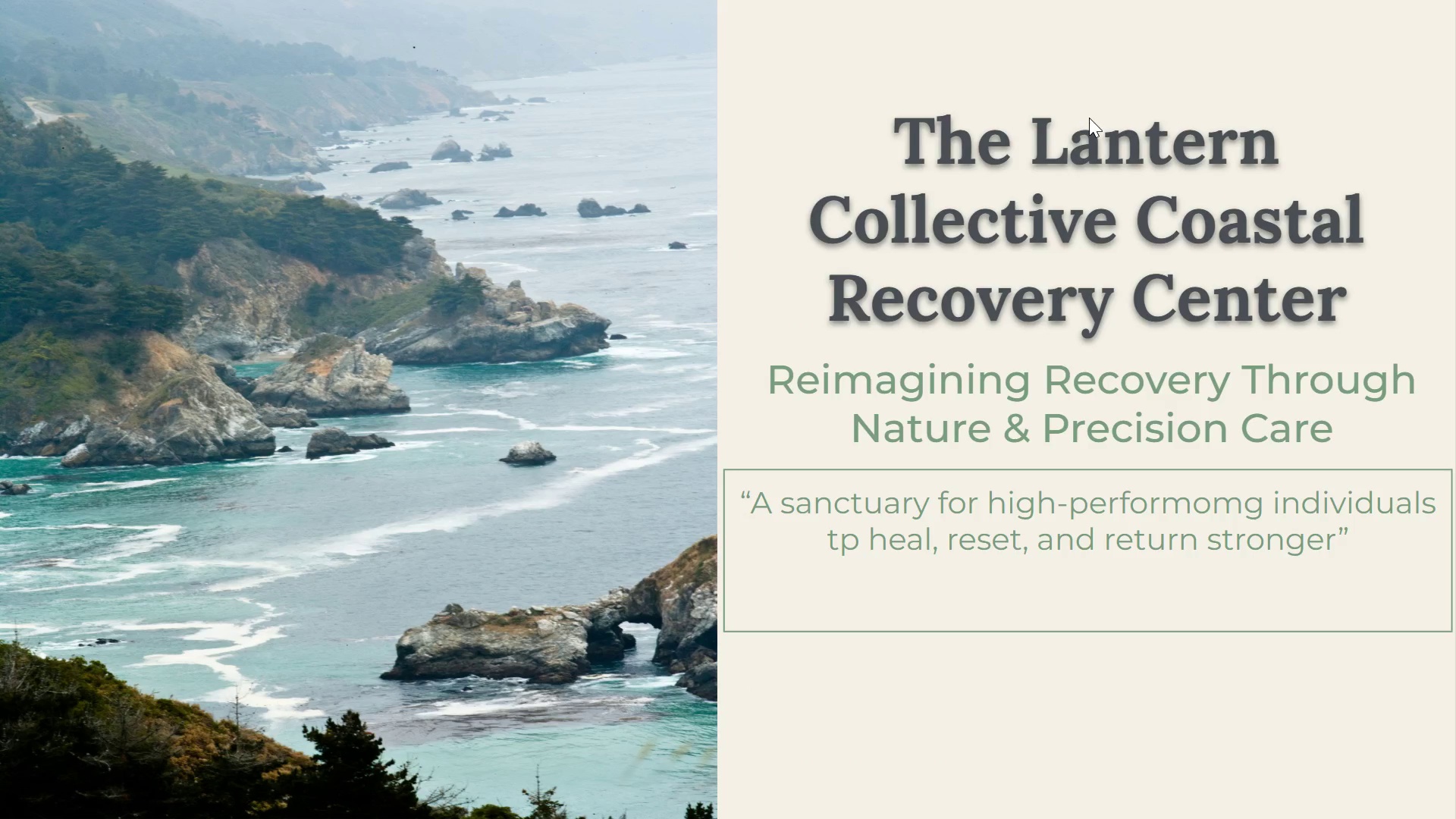 
key(ArrowDown)
 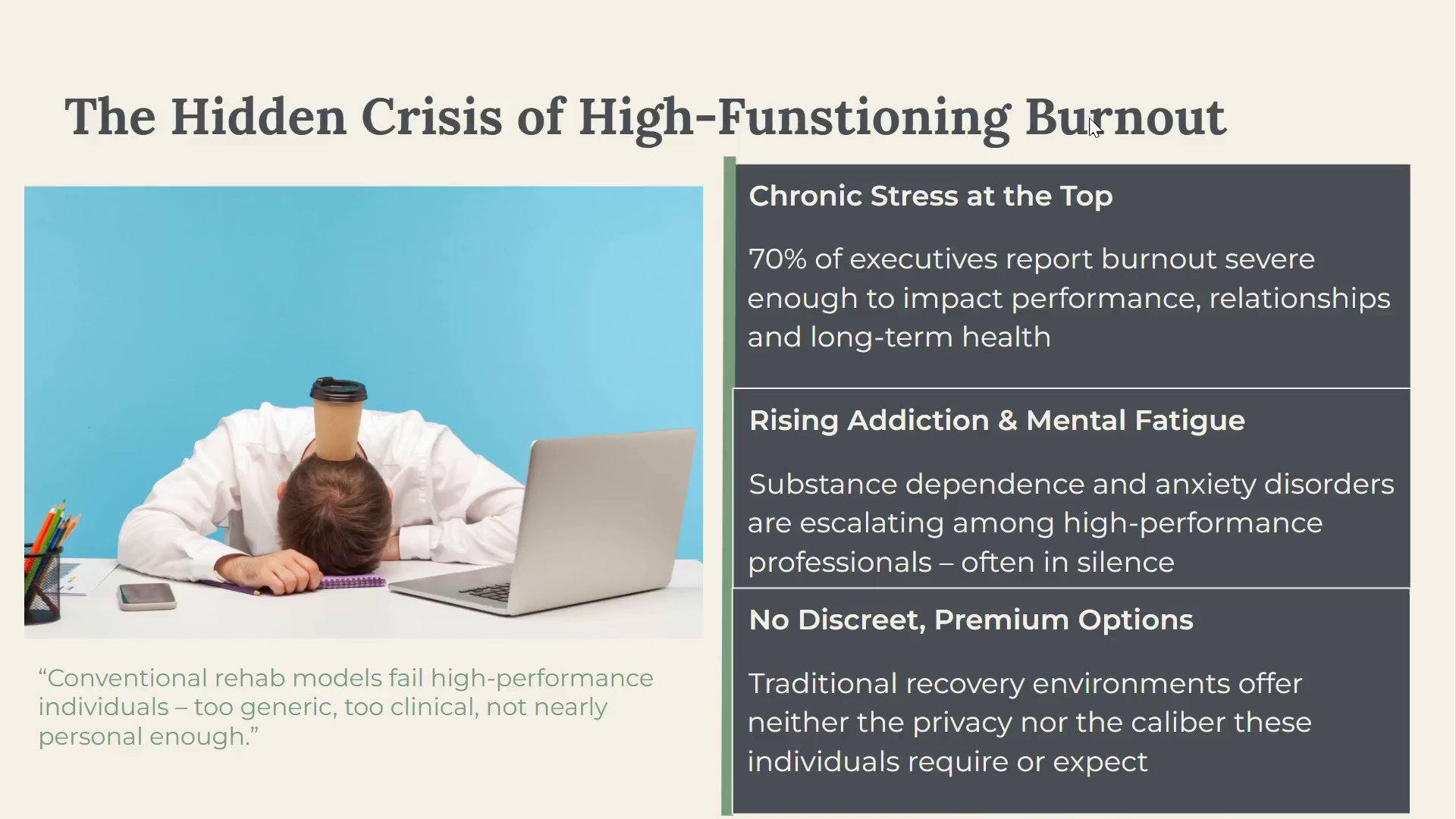 
key(ArrowDown)
 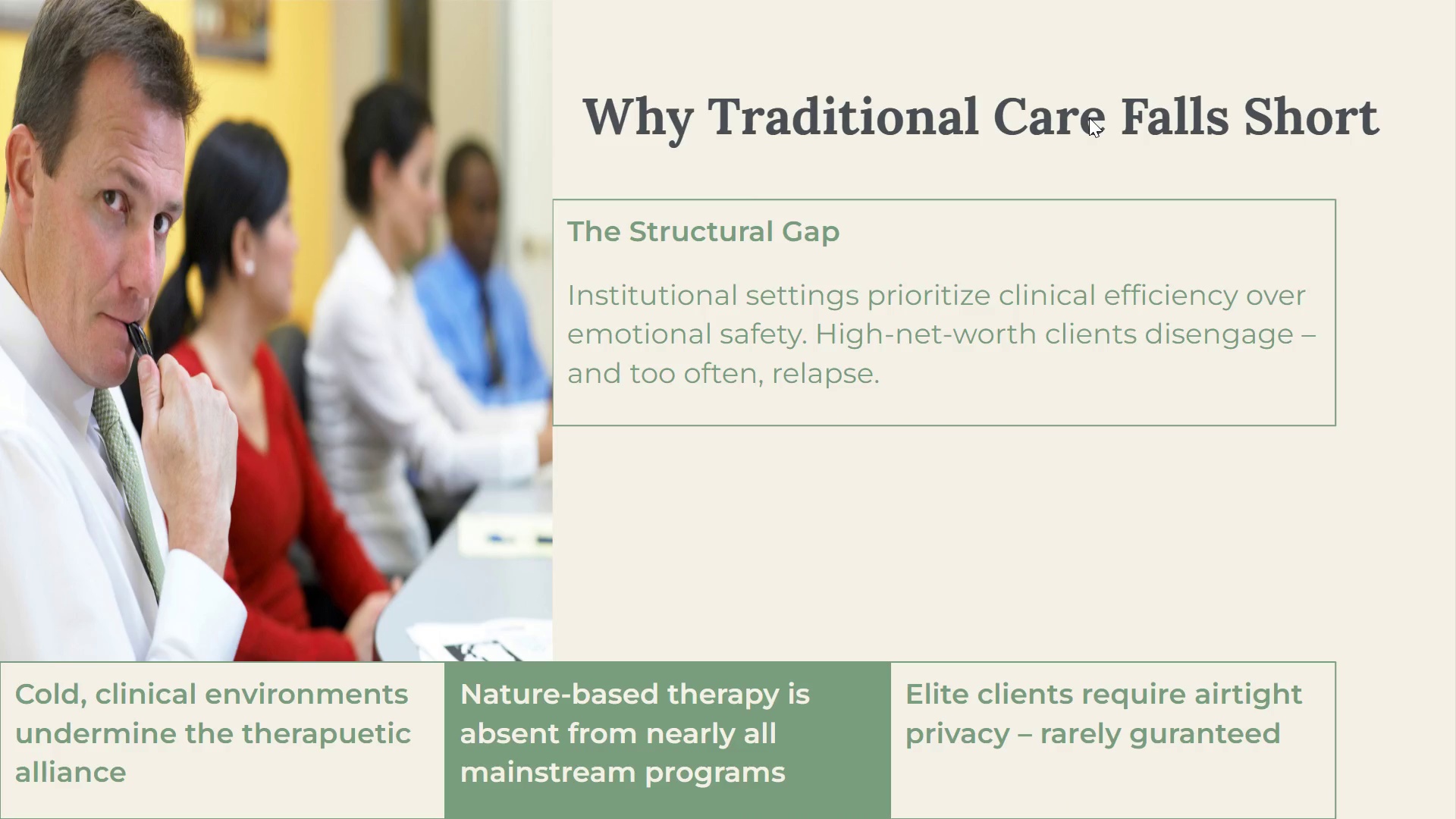 
key(ArrowDown)
 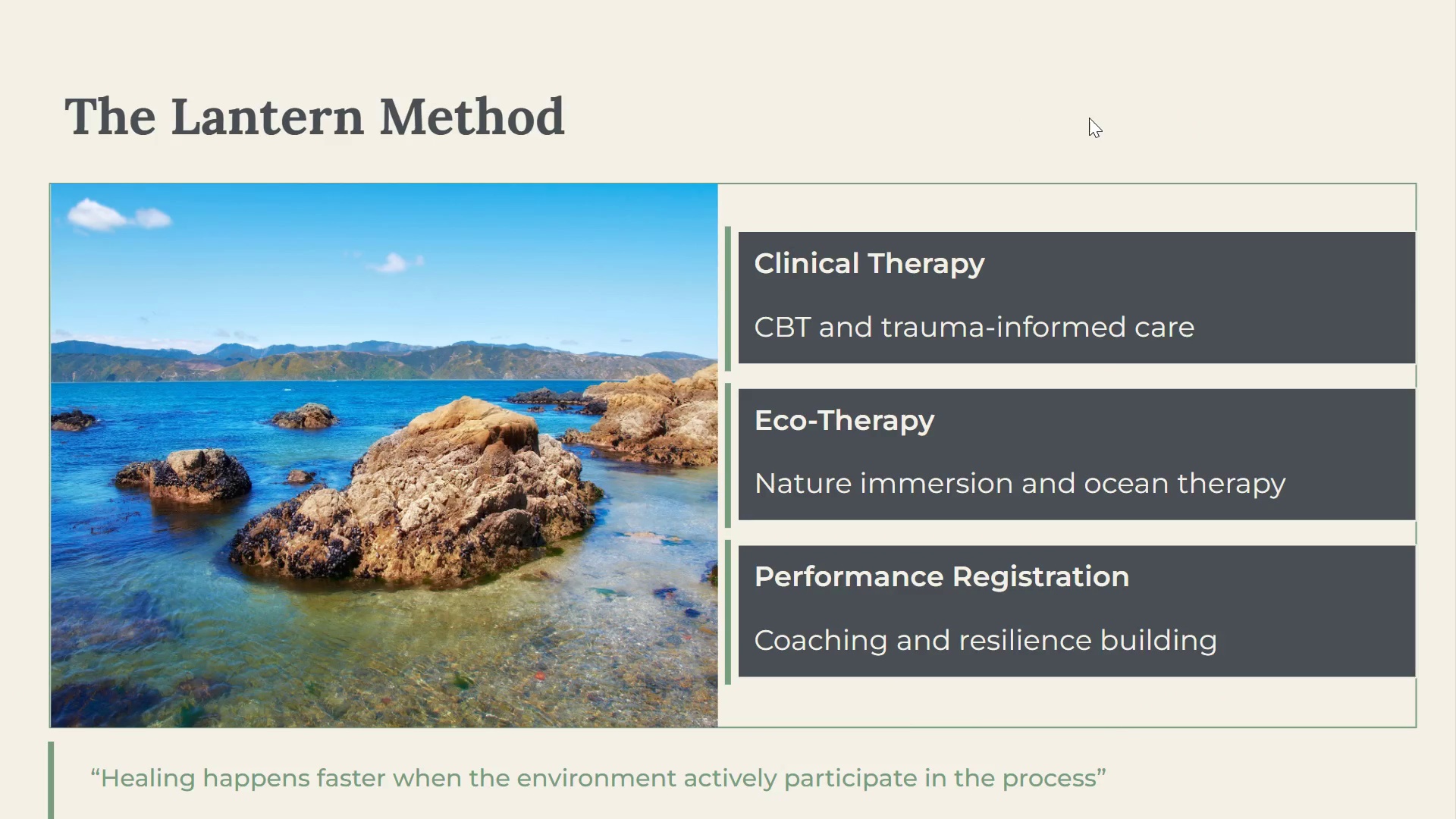 
key(ArrowUp)
 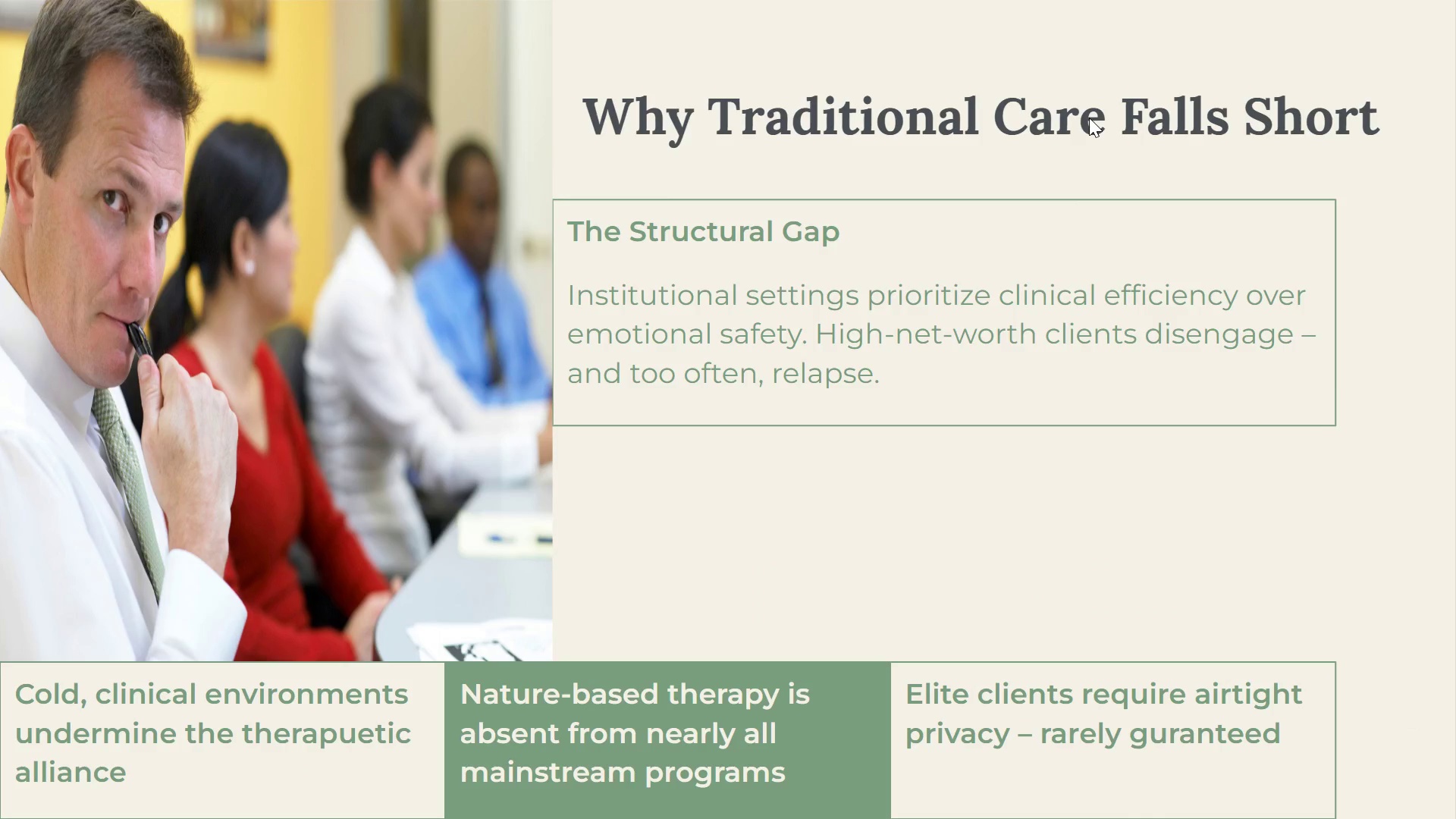 
key(ArrowDown)
 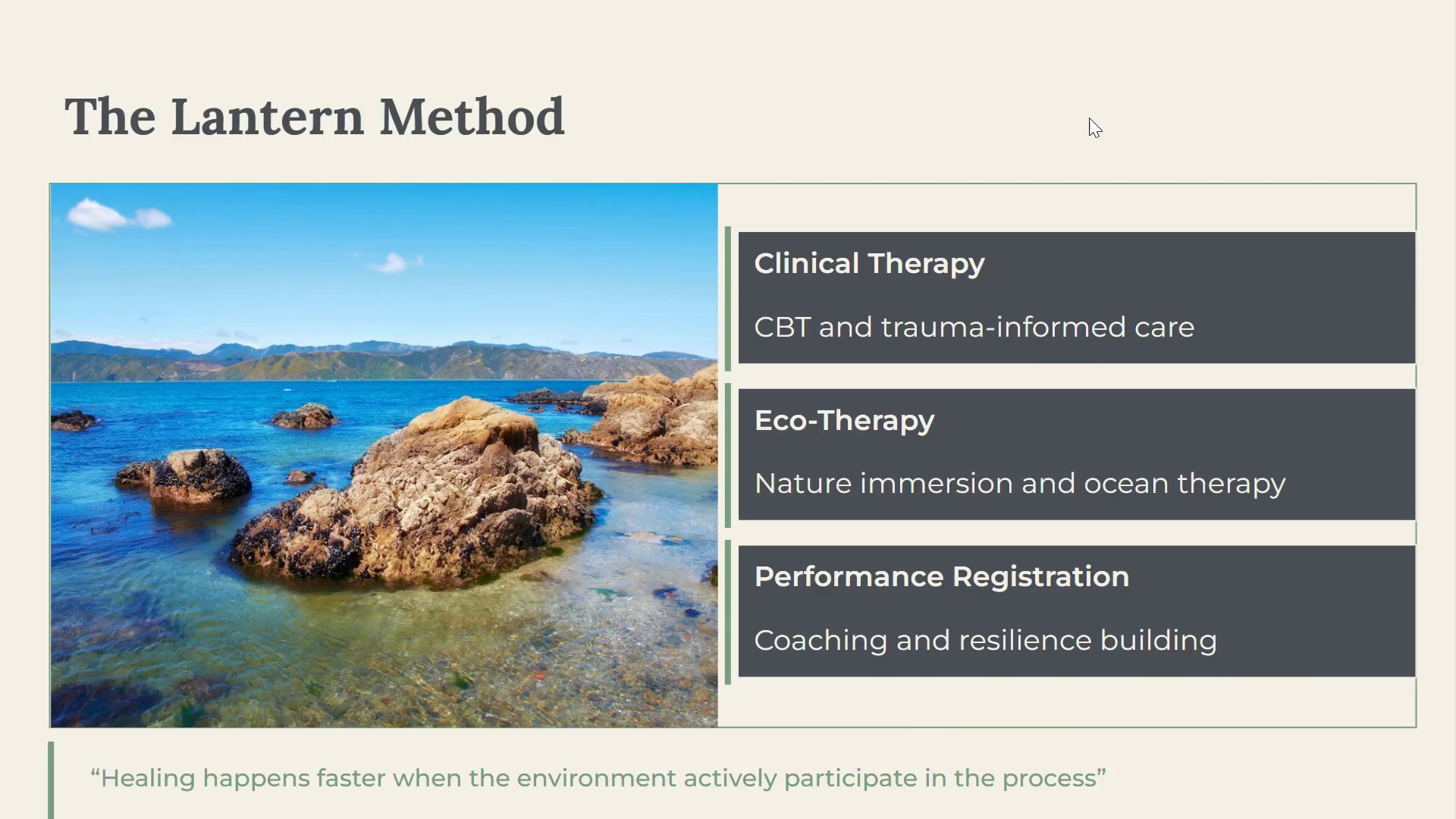 
key(ArrowUp)
 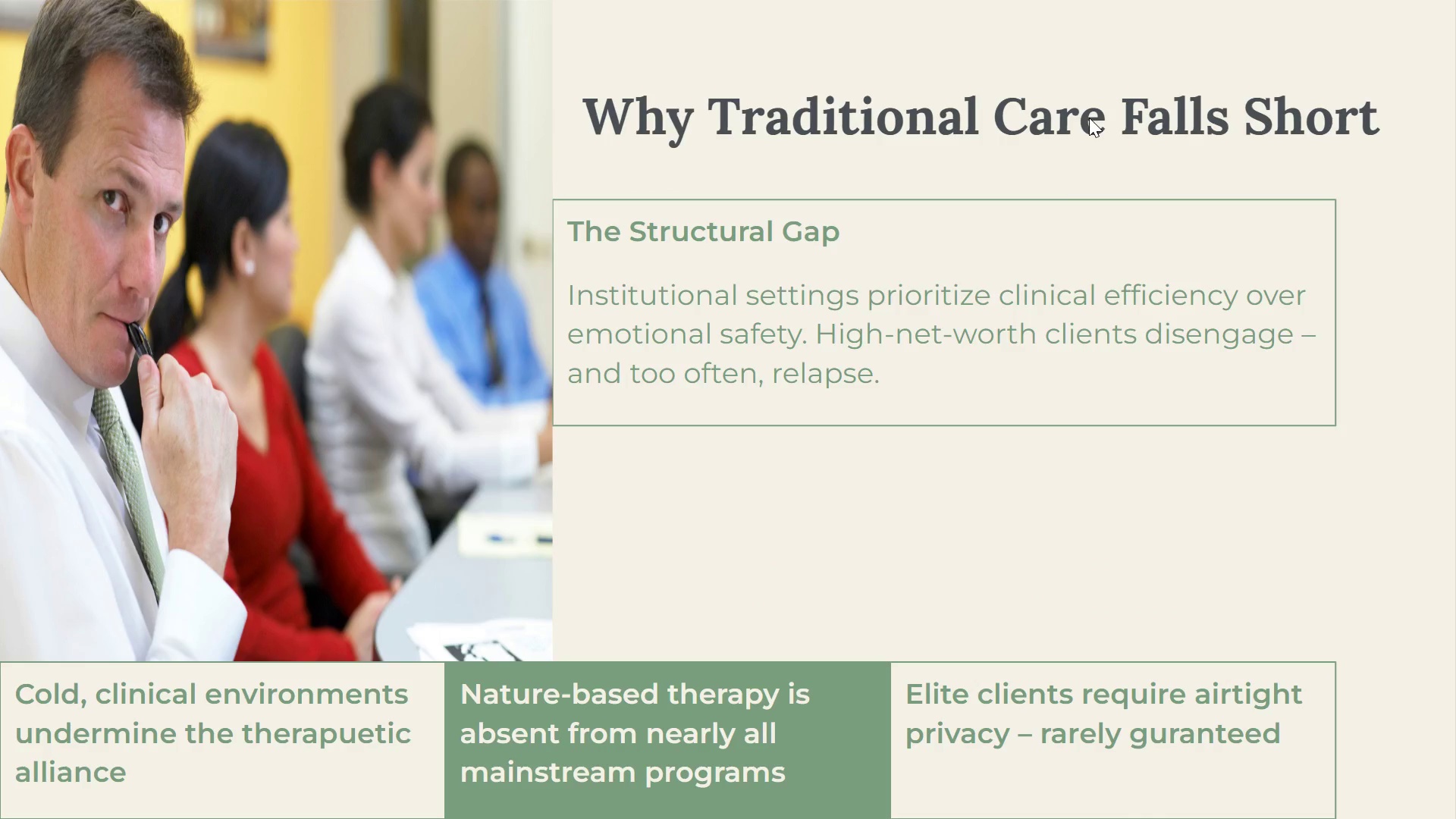 
key(ArrowDown)
 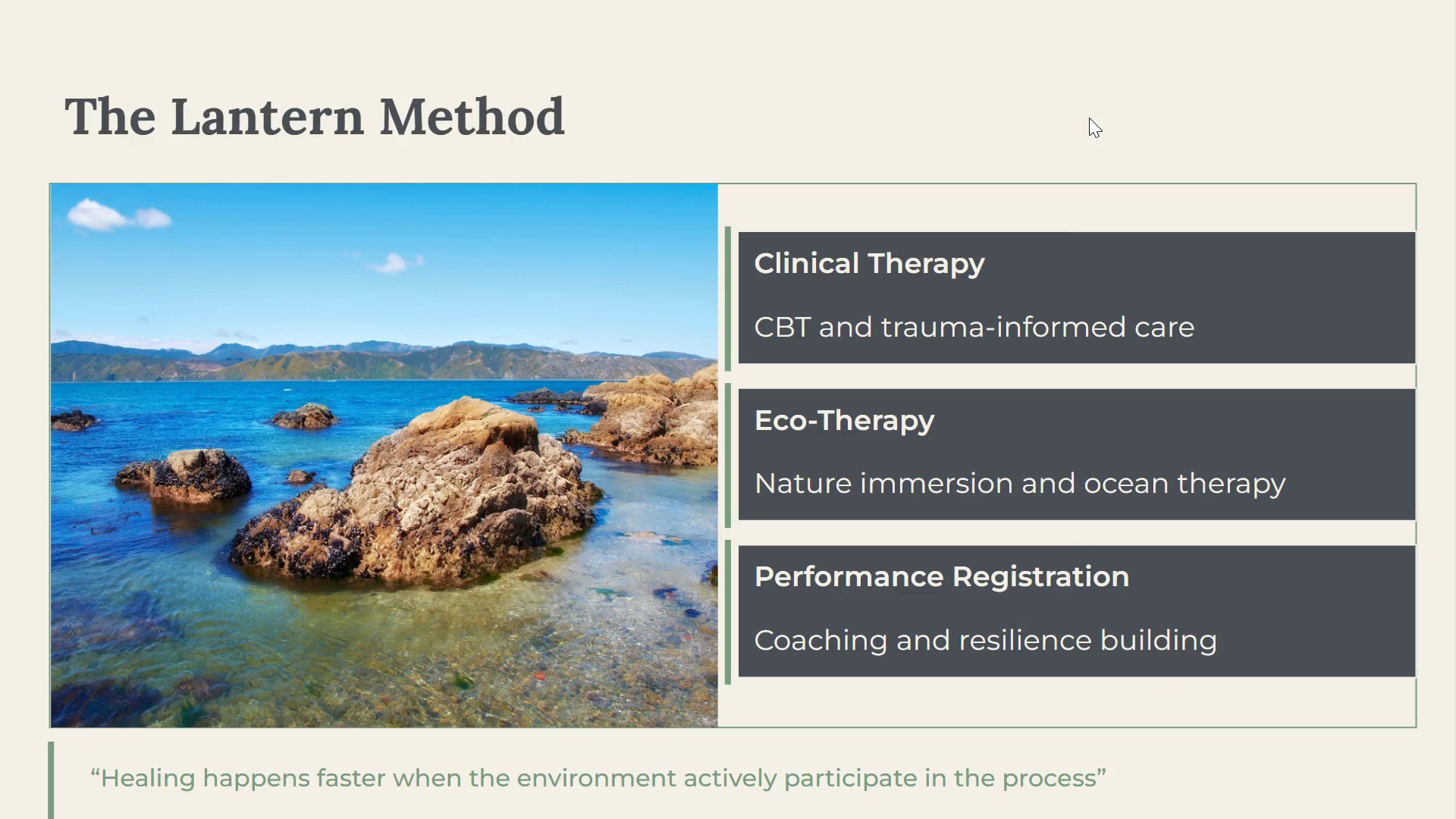 
key(ArrowDown)
 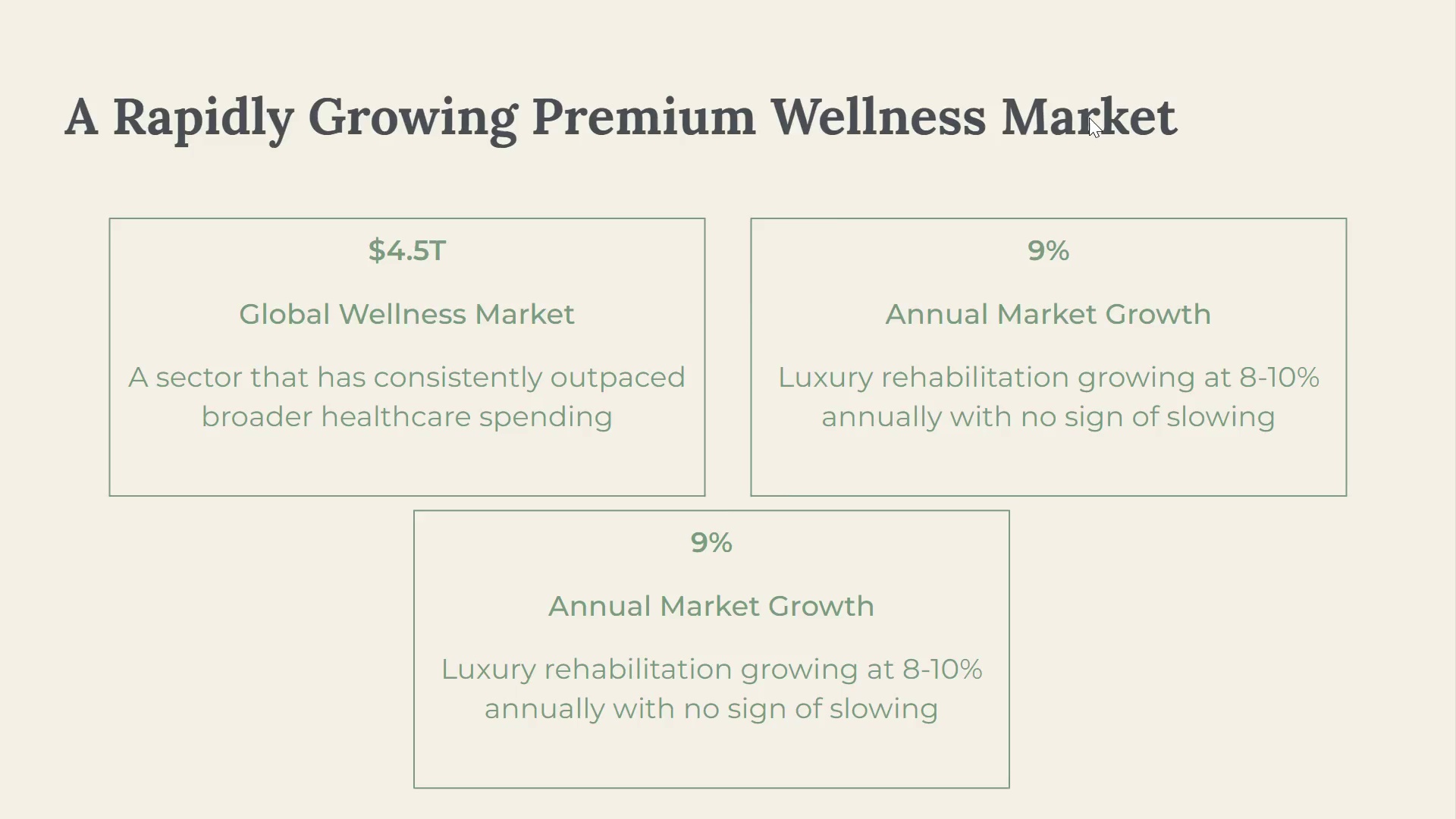 
key(ArrowDown)
 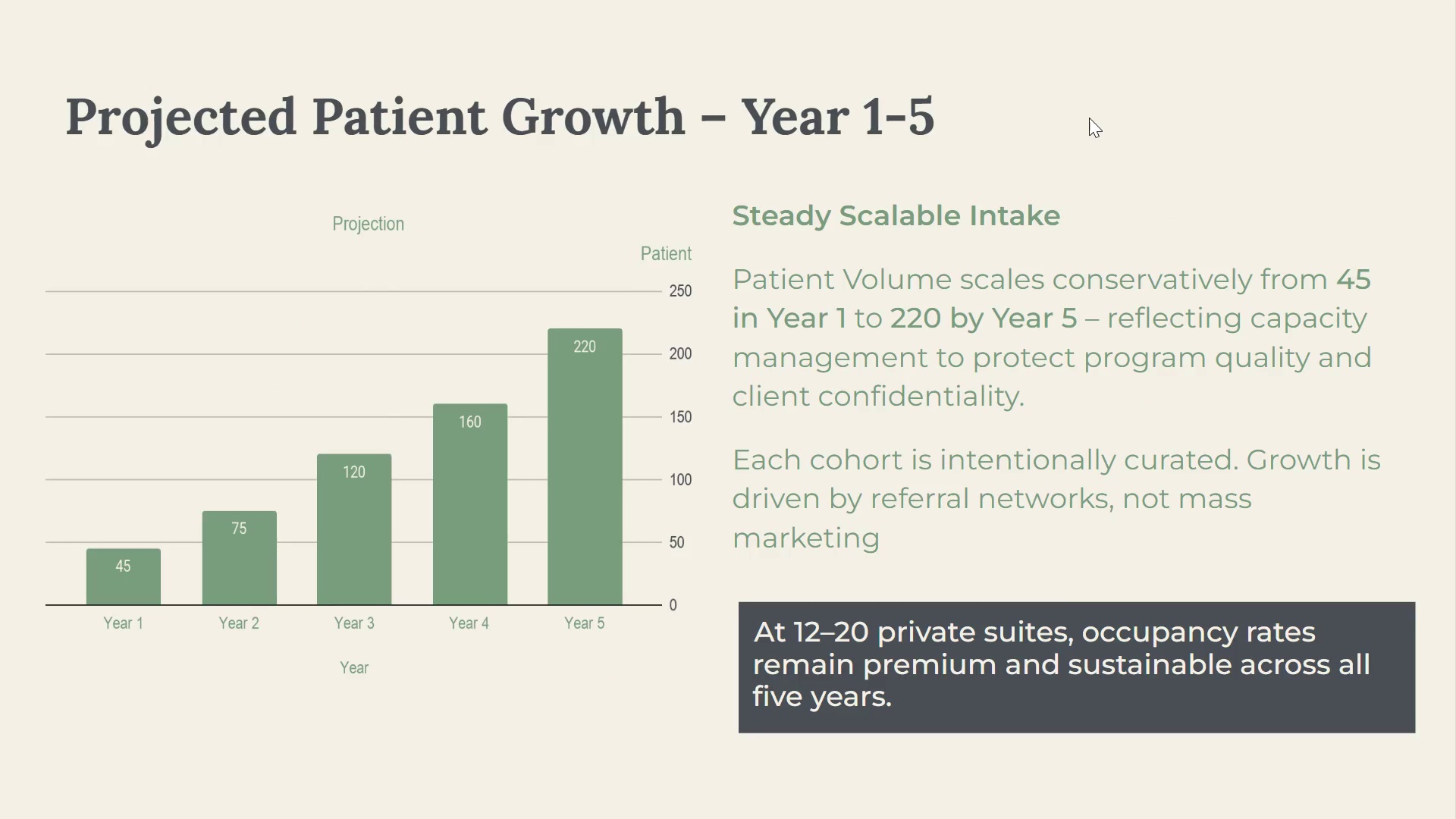 
key(Escape)
 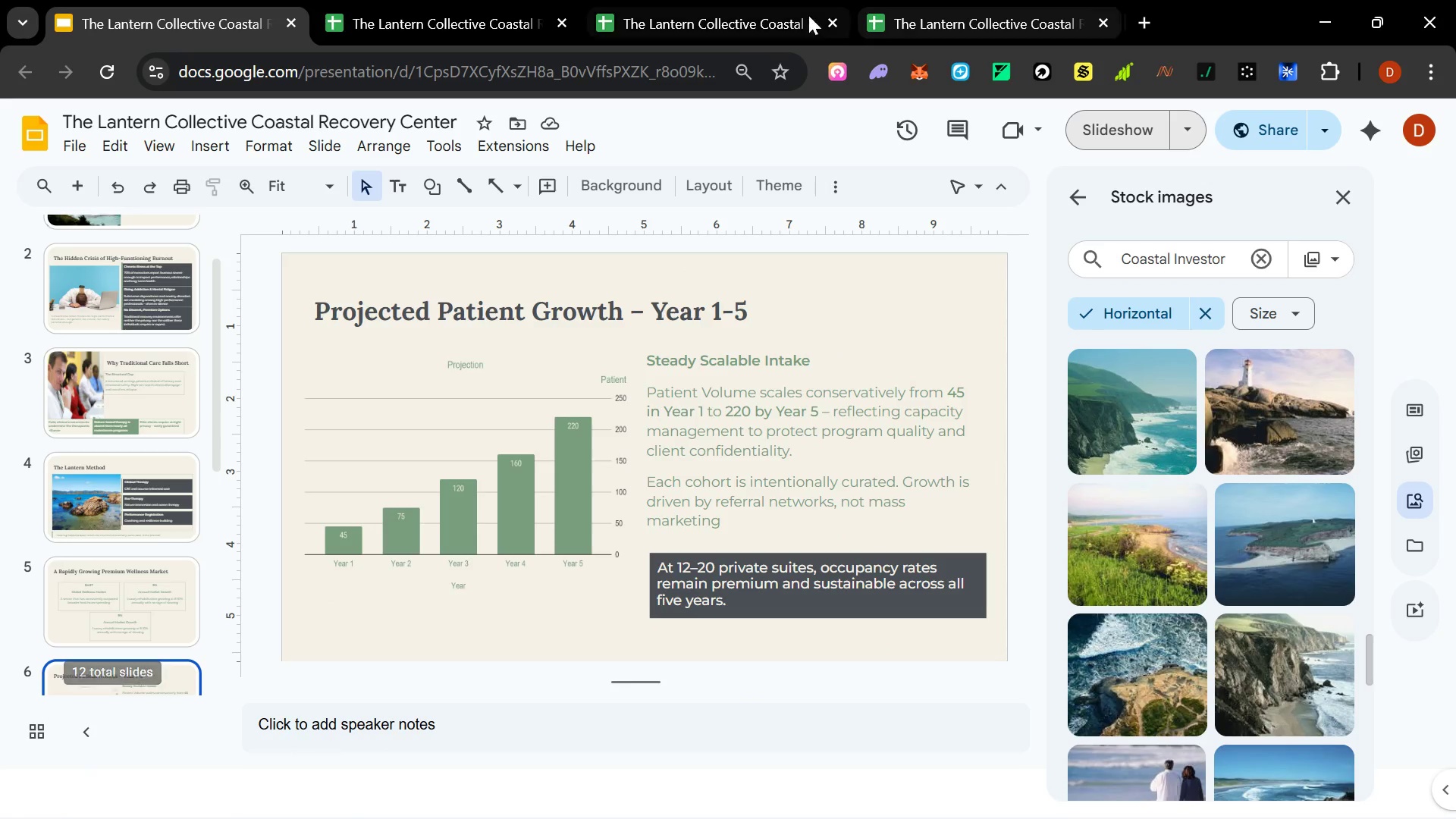 
left_click([1009, 15])
 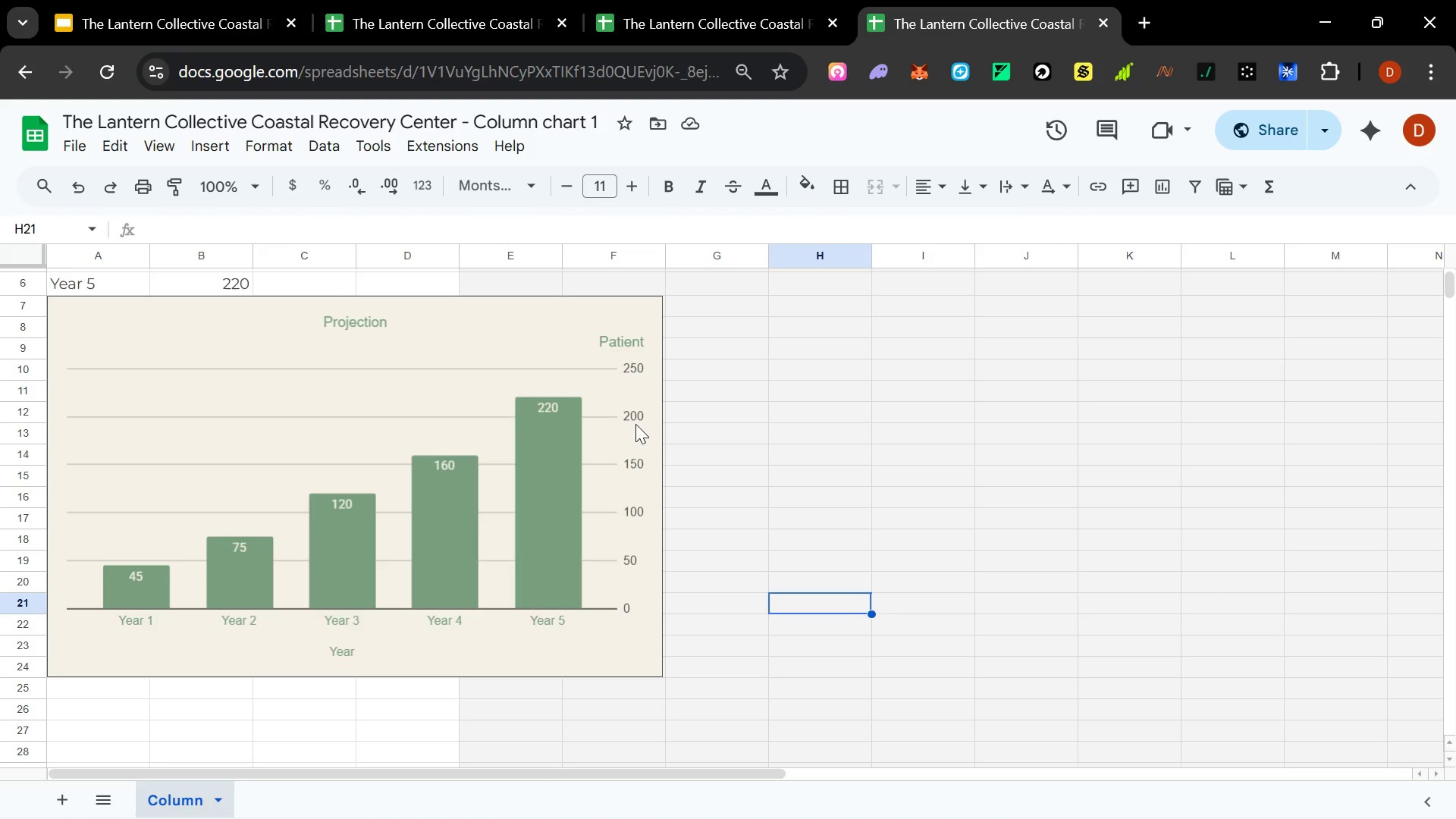 
double_click([630, 415])
 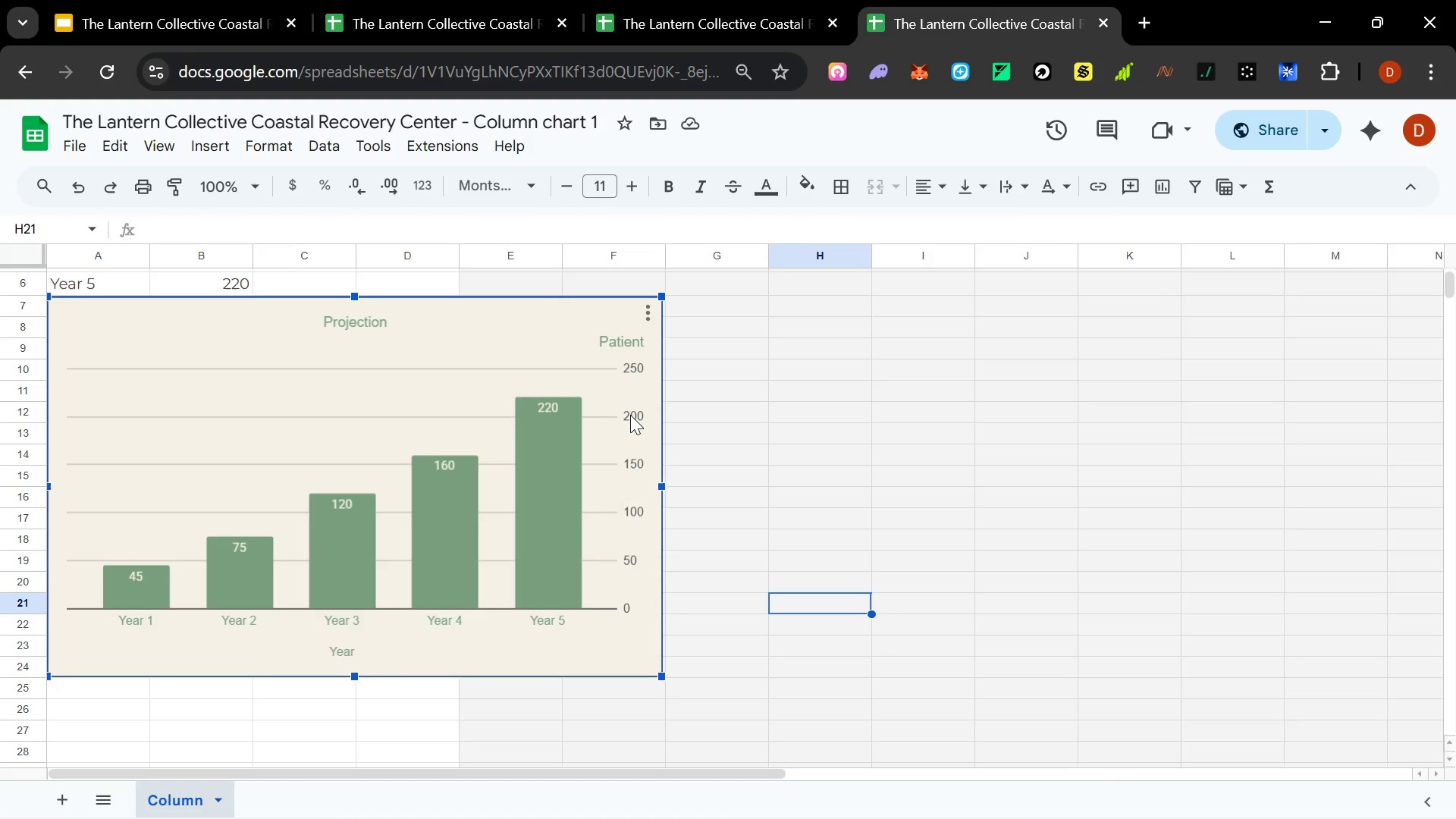 
left_click([630, 415])
 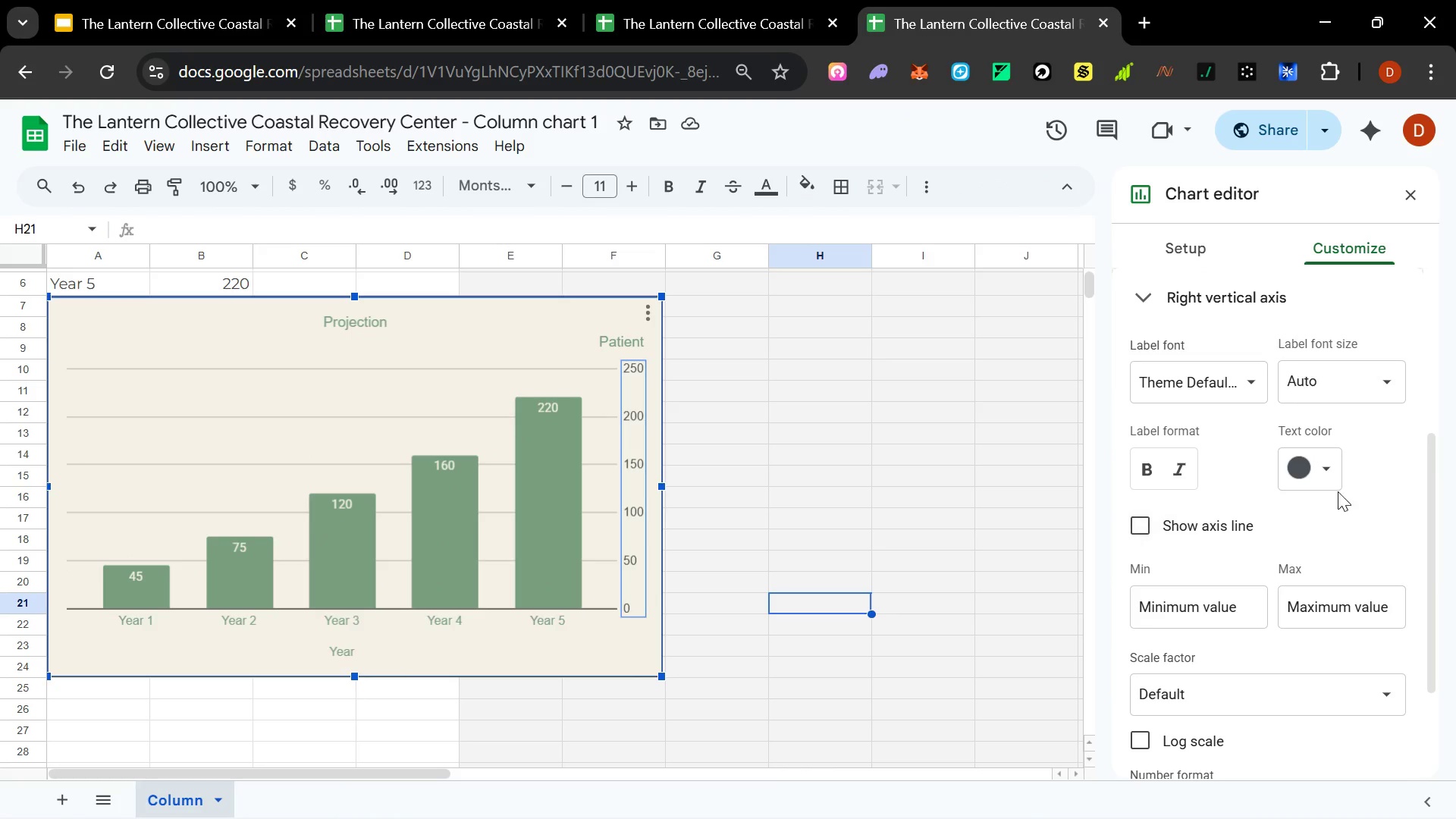 
left_click([1317, 469])
 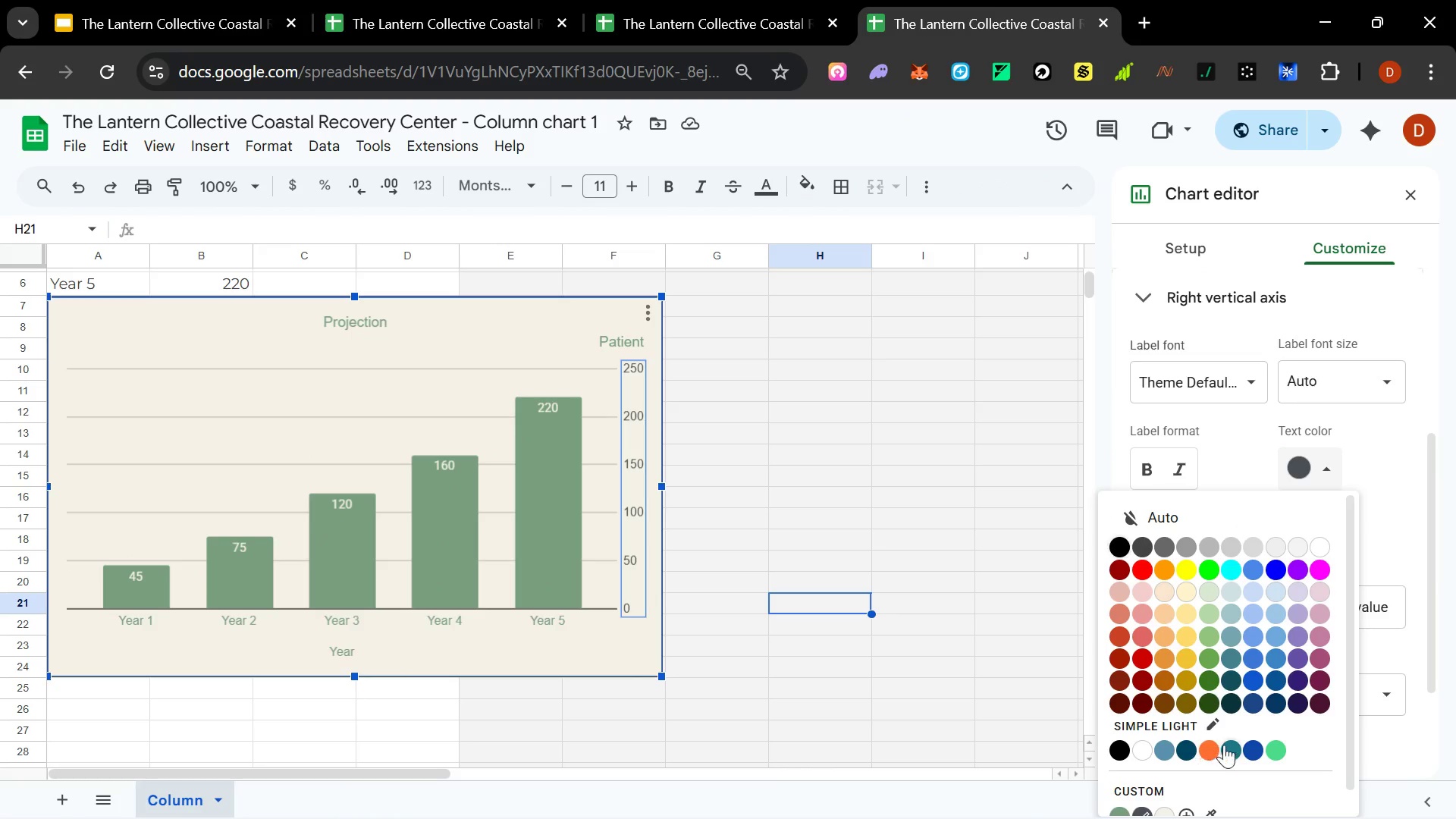 
scroll: coordinate [1188, 716], scroll_direction: down, amount: 3.0
 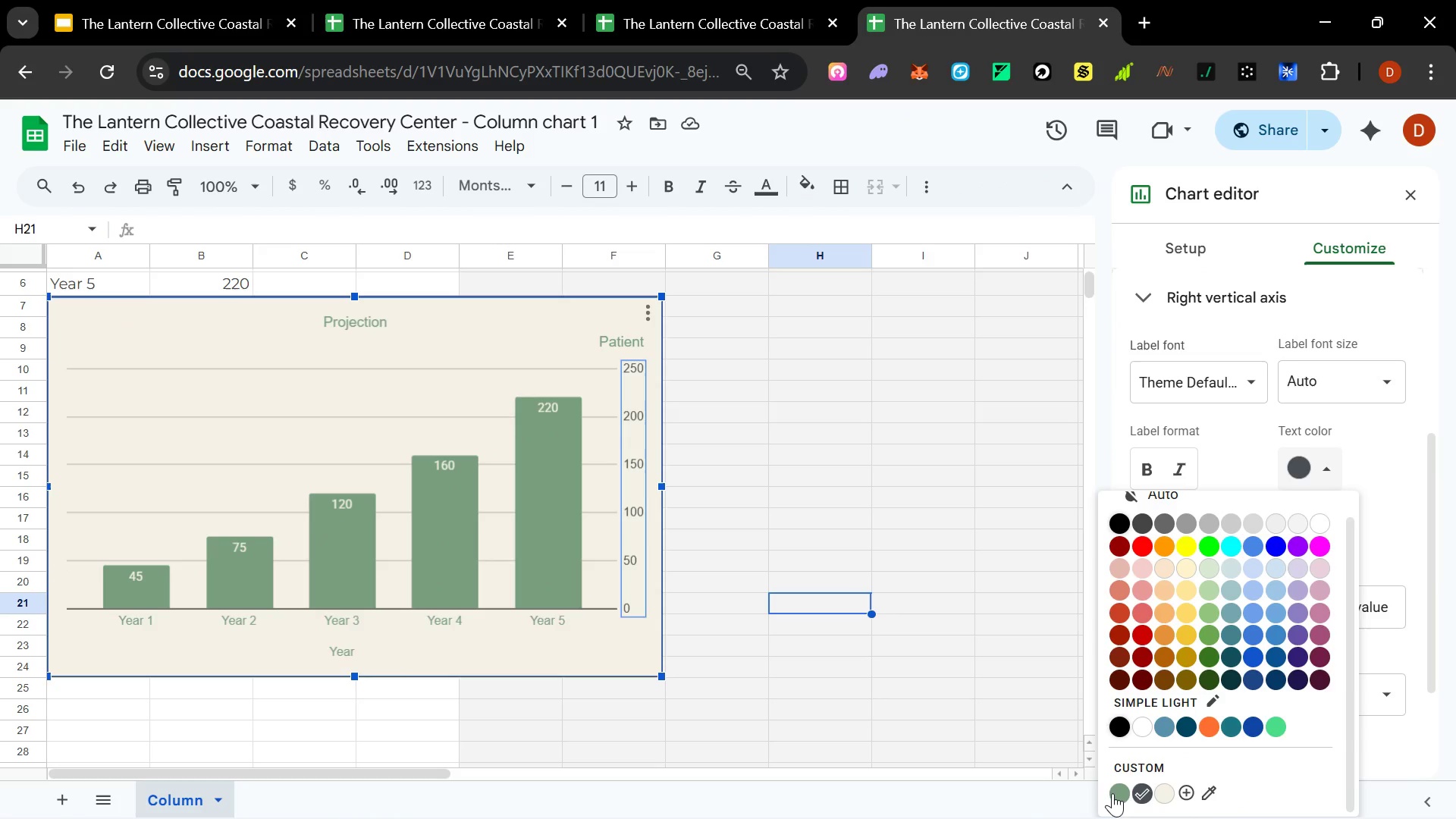 
left_click([1112, 793])
 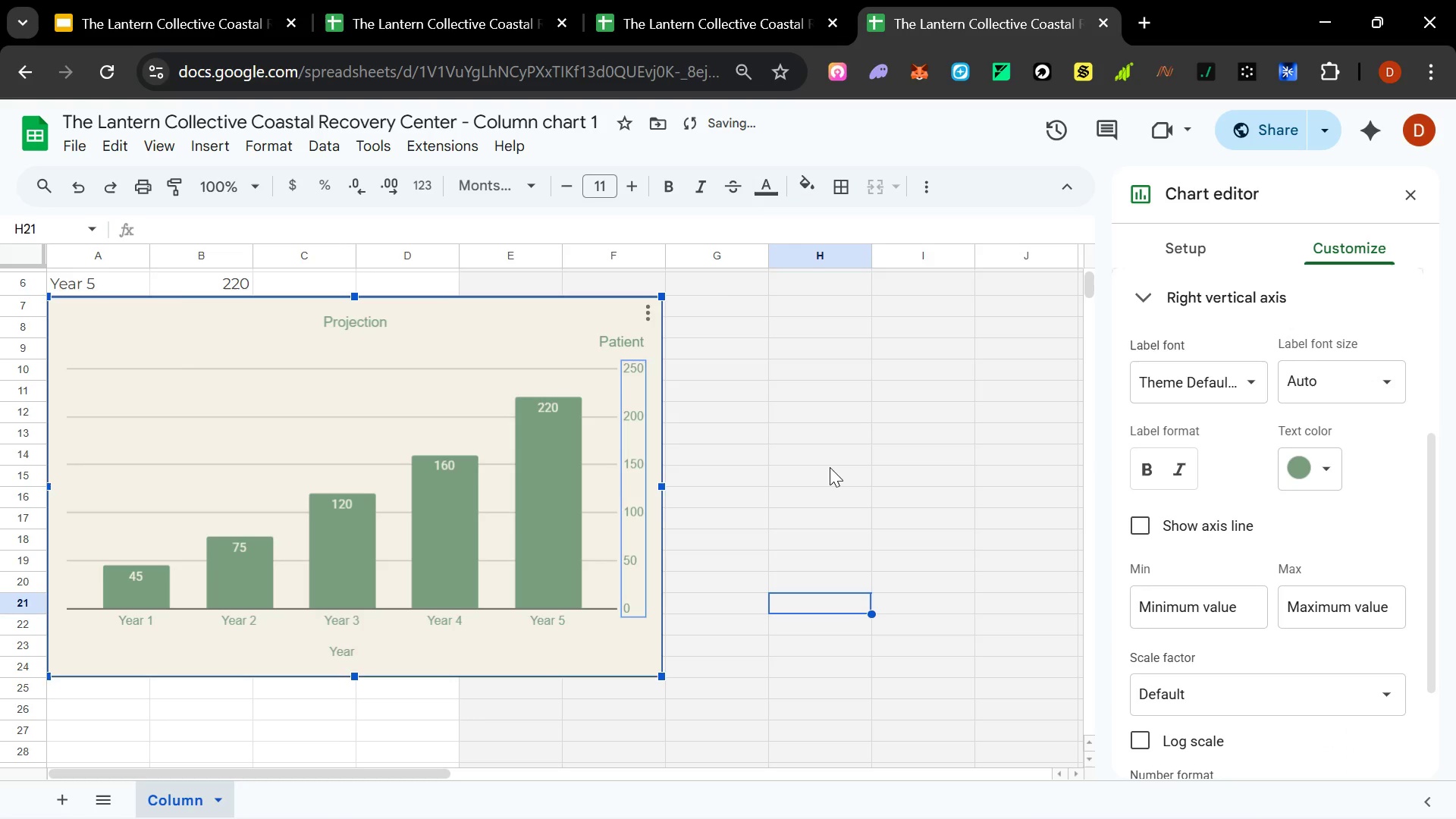 
left_click([830, 467])
 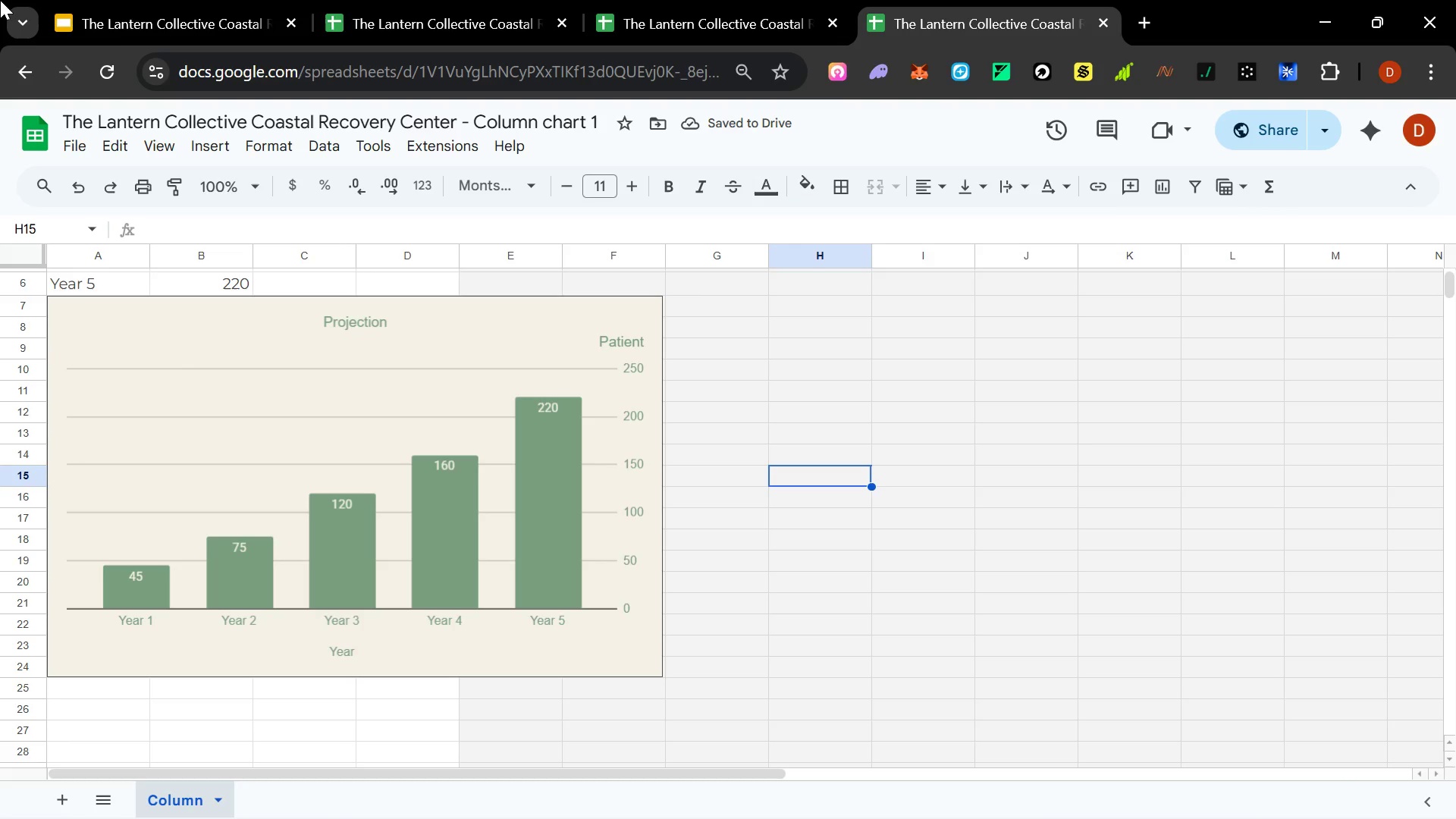 
left_click([126, 14])
 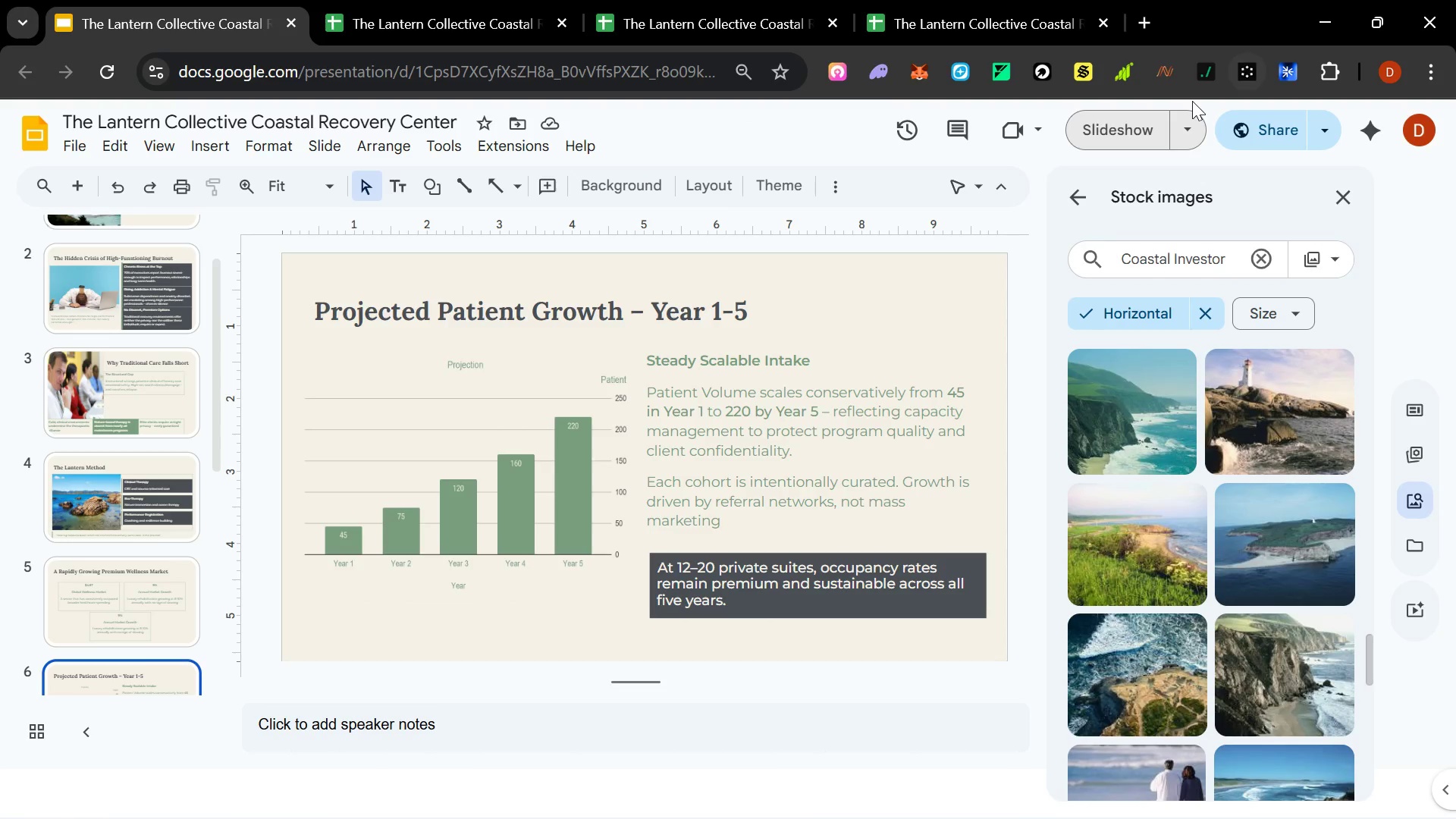 
left_click([1116, 123])
 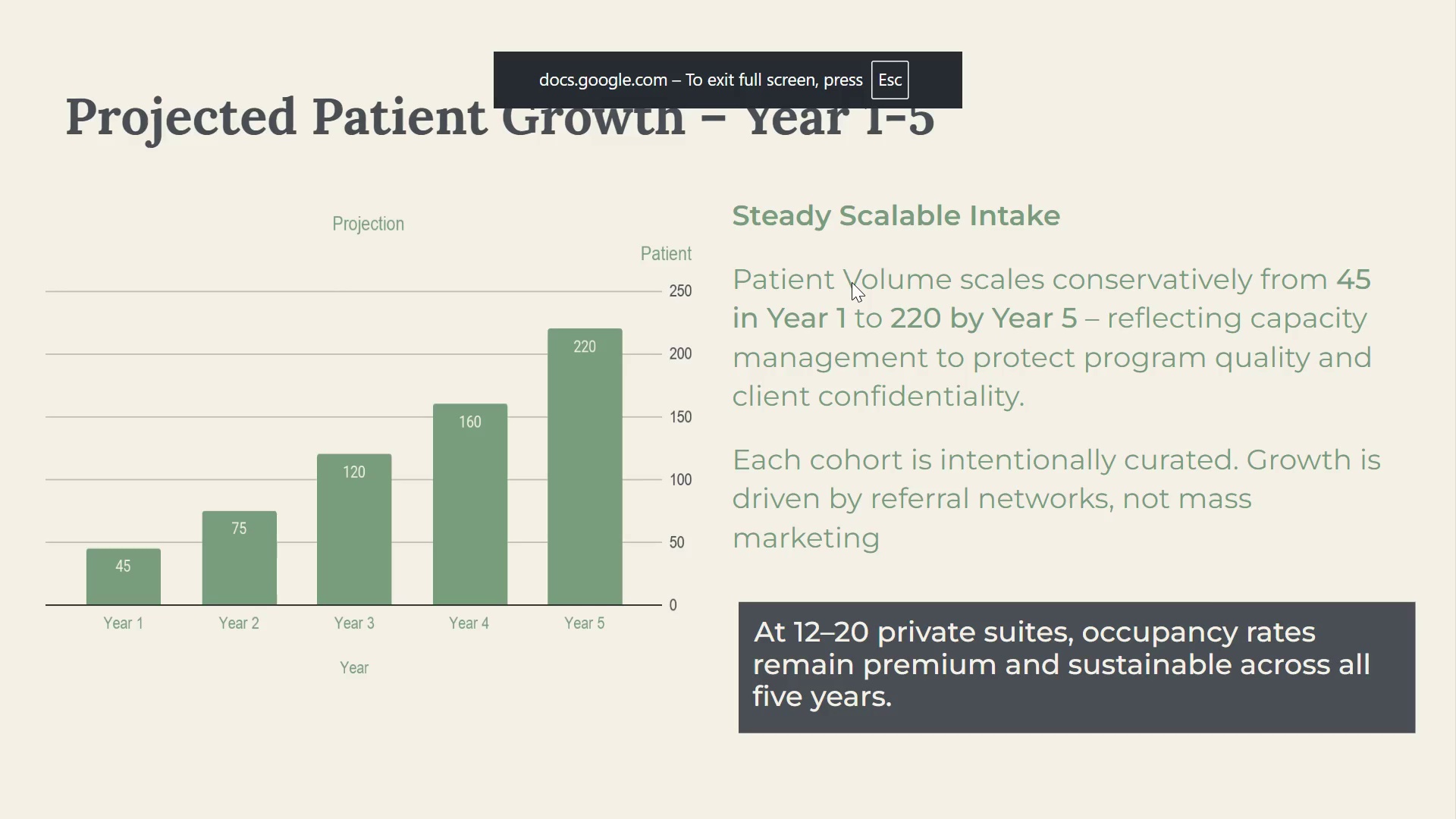 
key(Escape)
 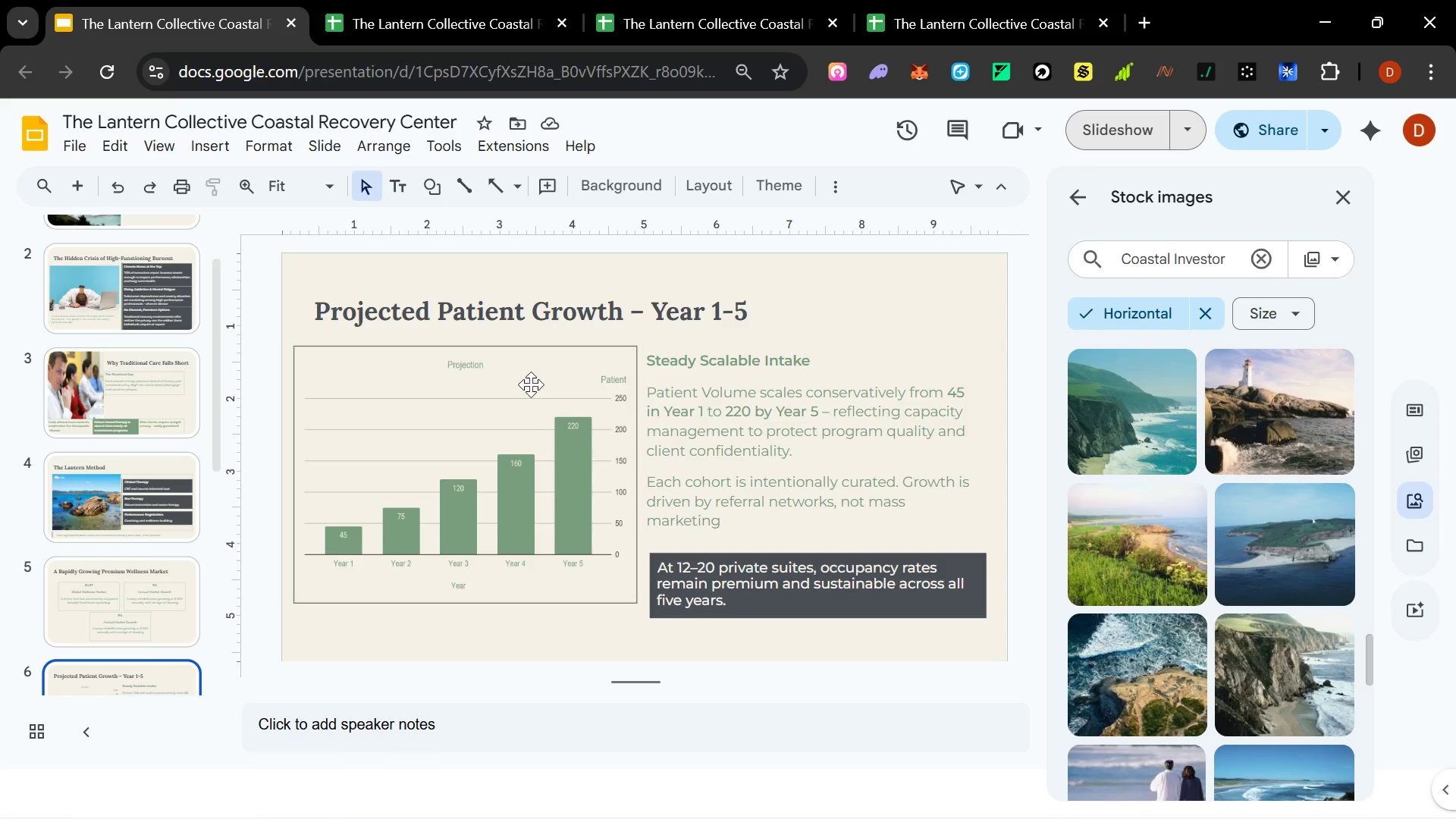 
left_click([523, 390])
 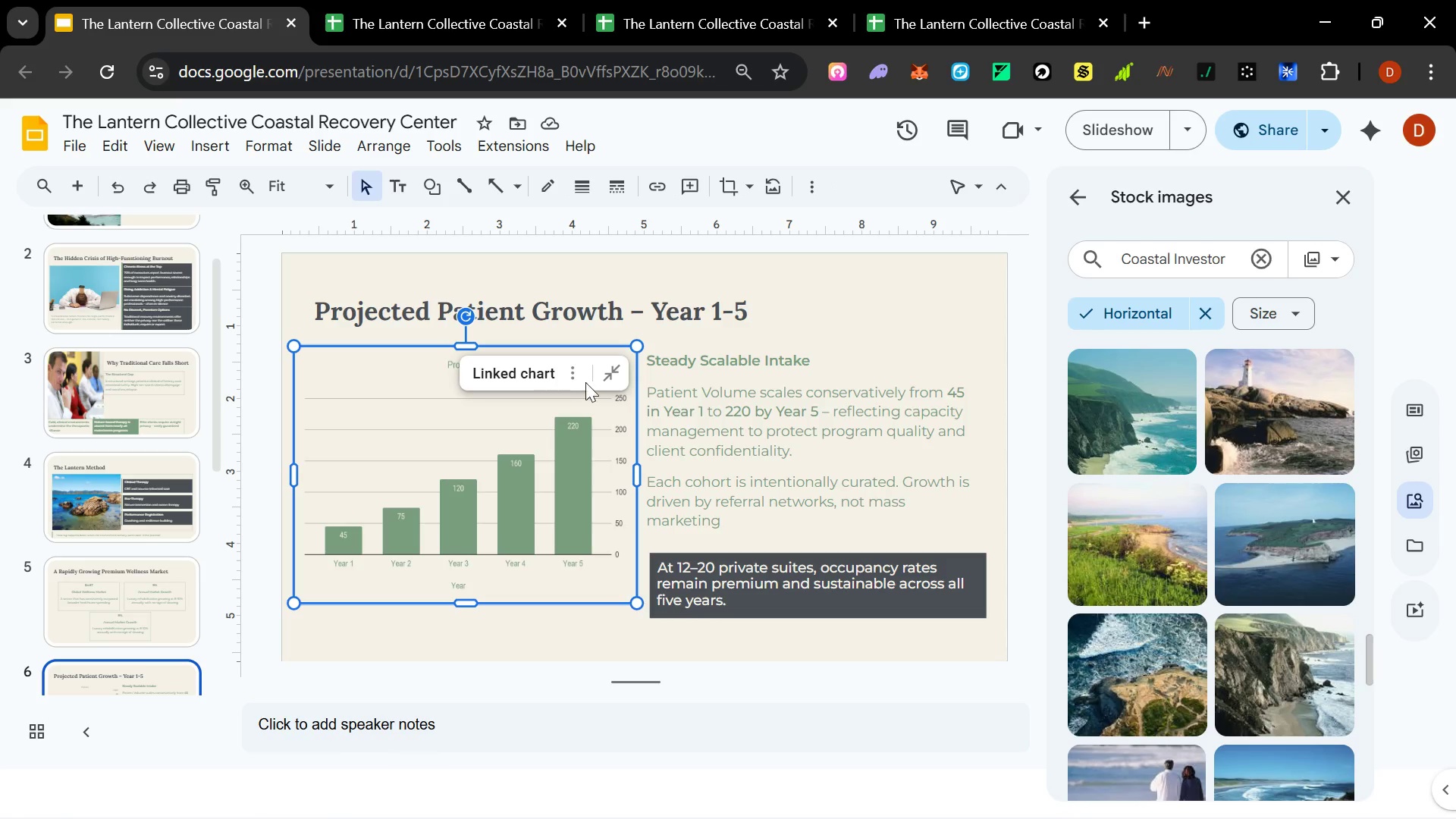 
left_click([569, 371])
 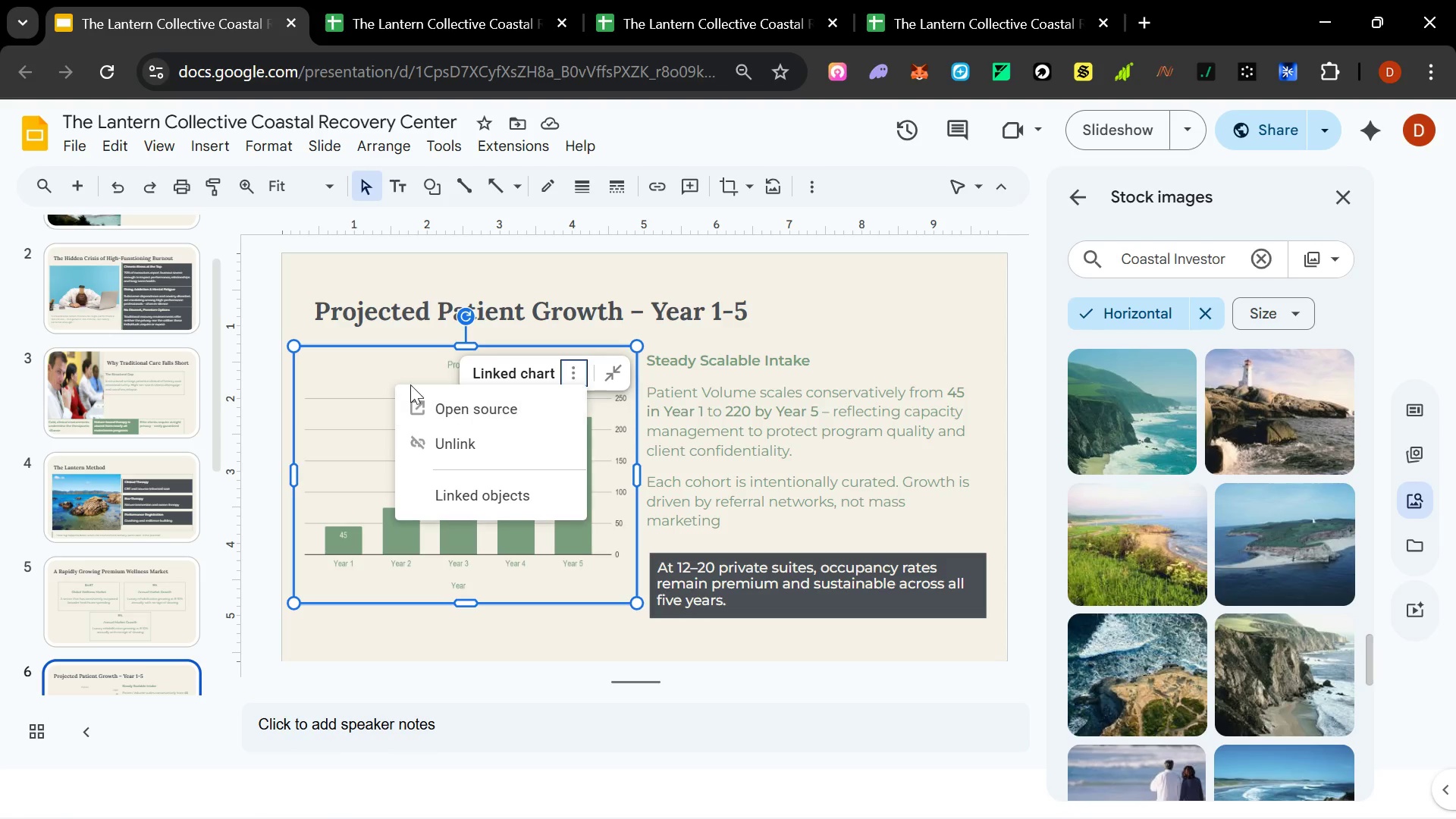 
left_click([322, 378])
 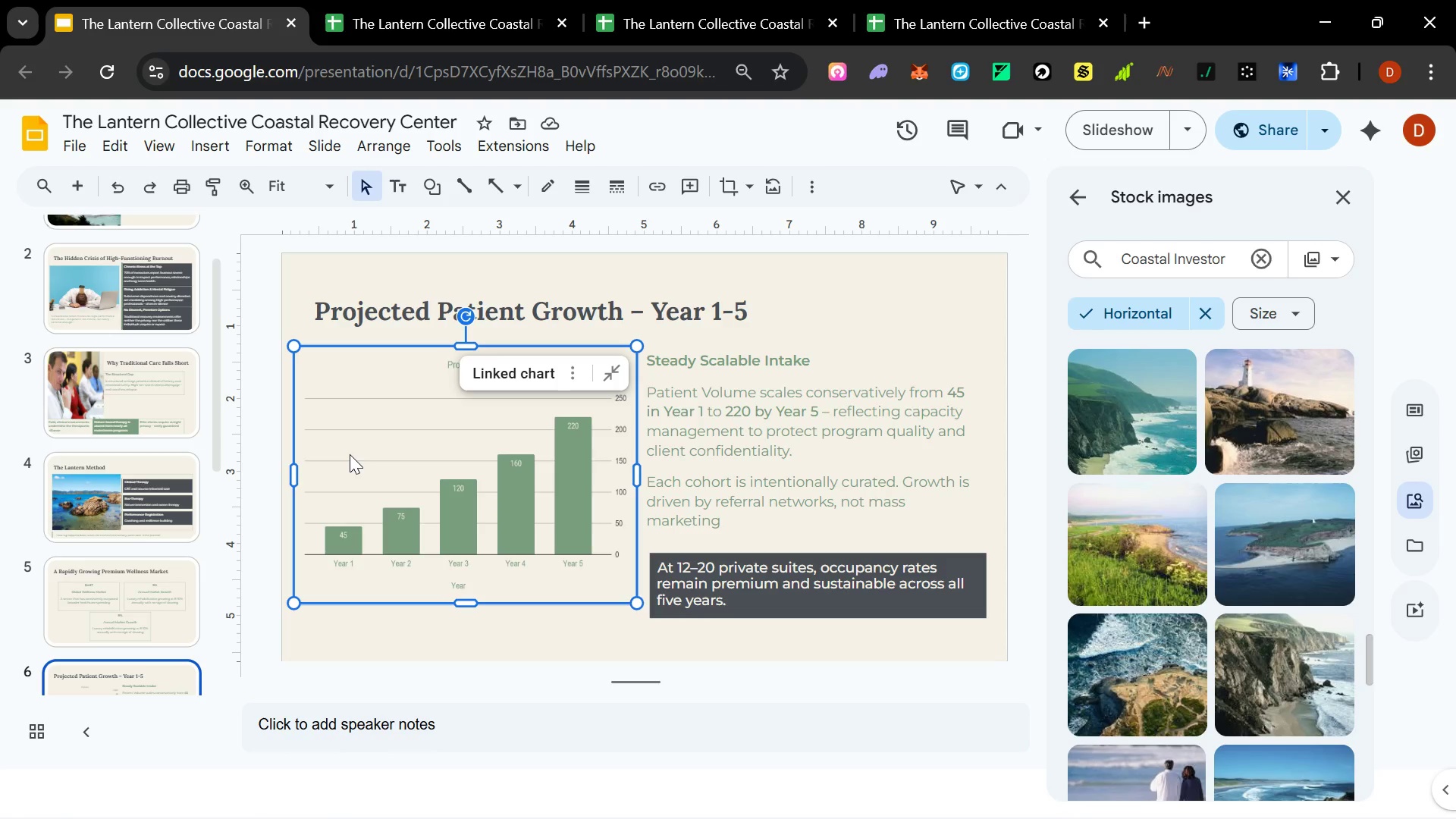 
left_click([350, 454])
 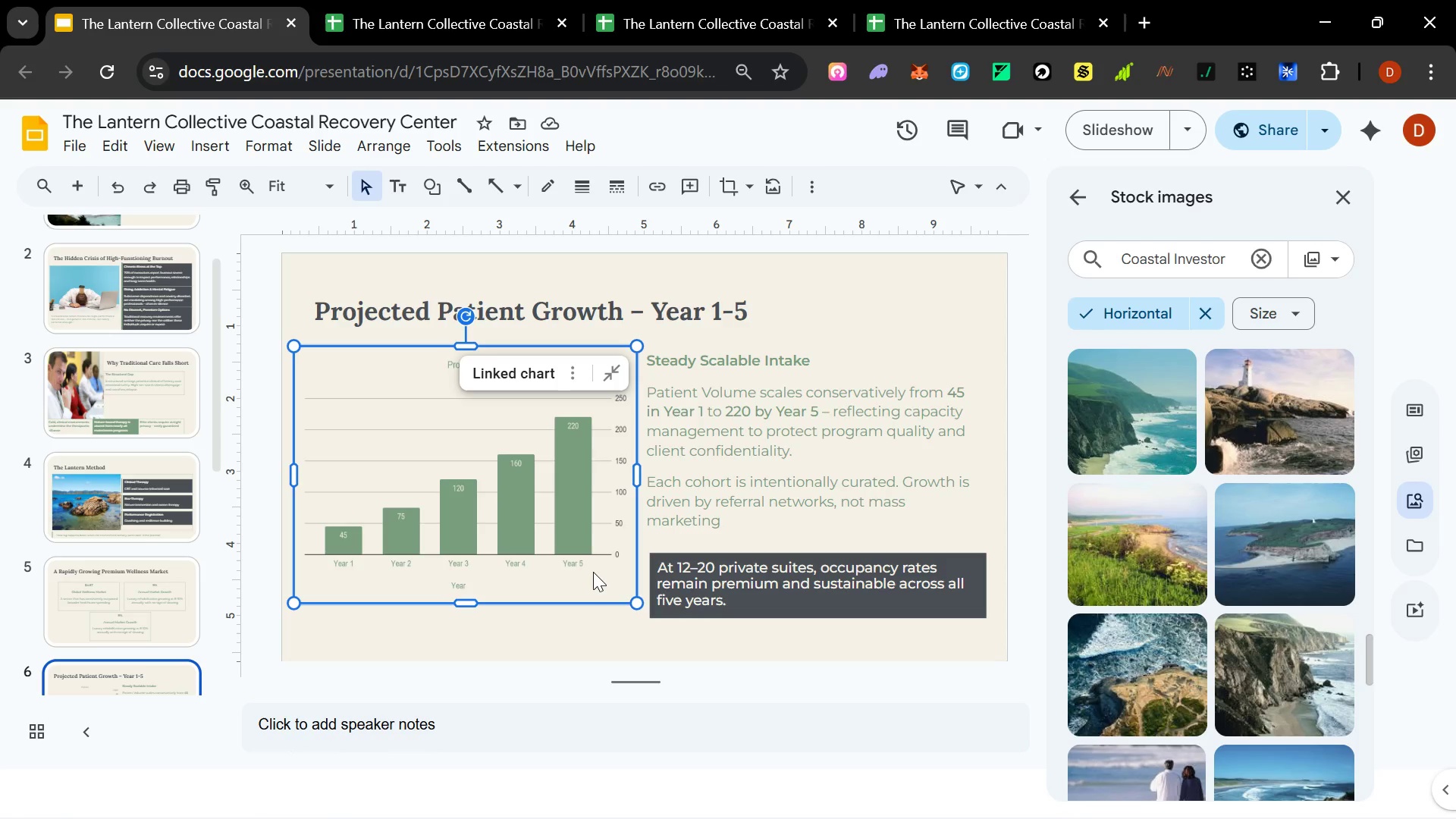 
double_click([786, 479])
 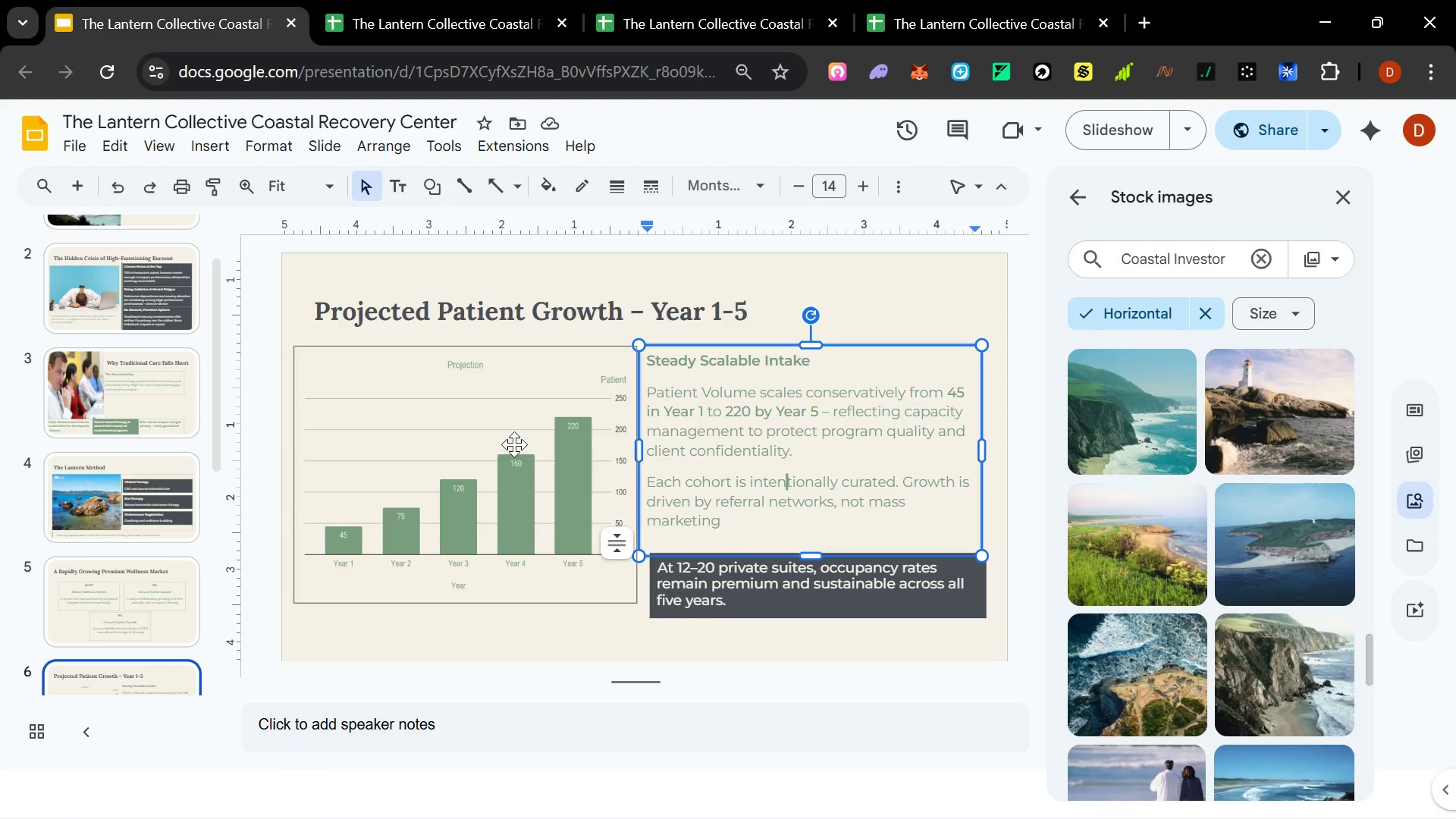 
left_click([513, 442])
 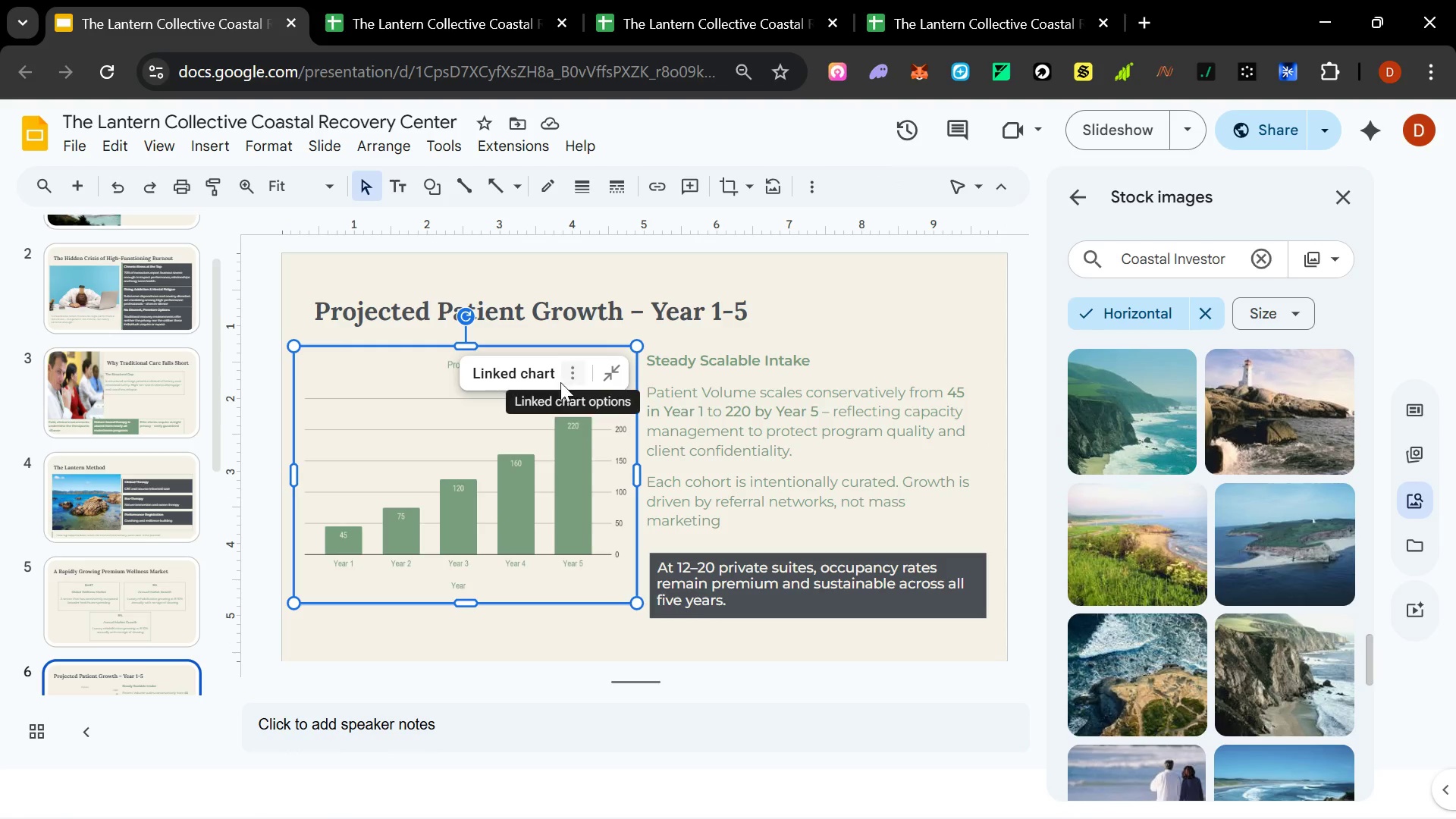 
left_click([565, 380])
 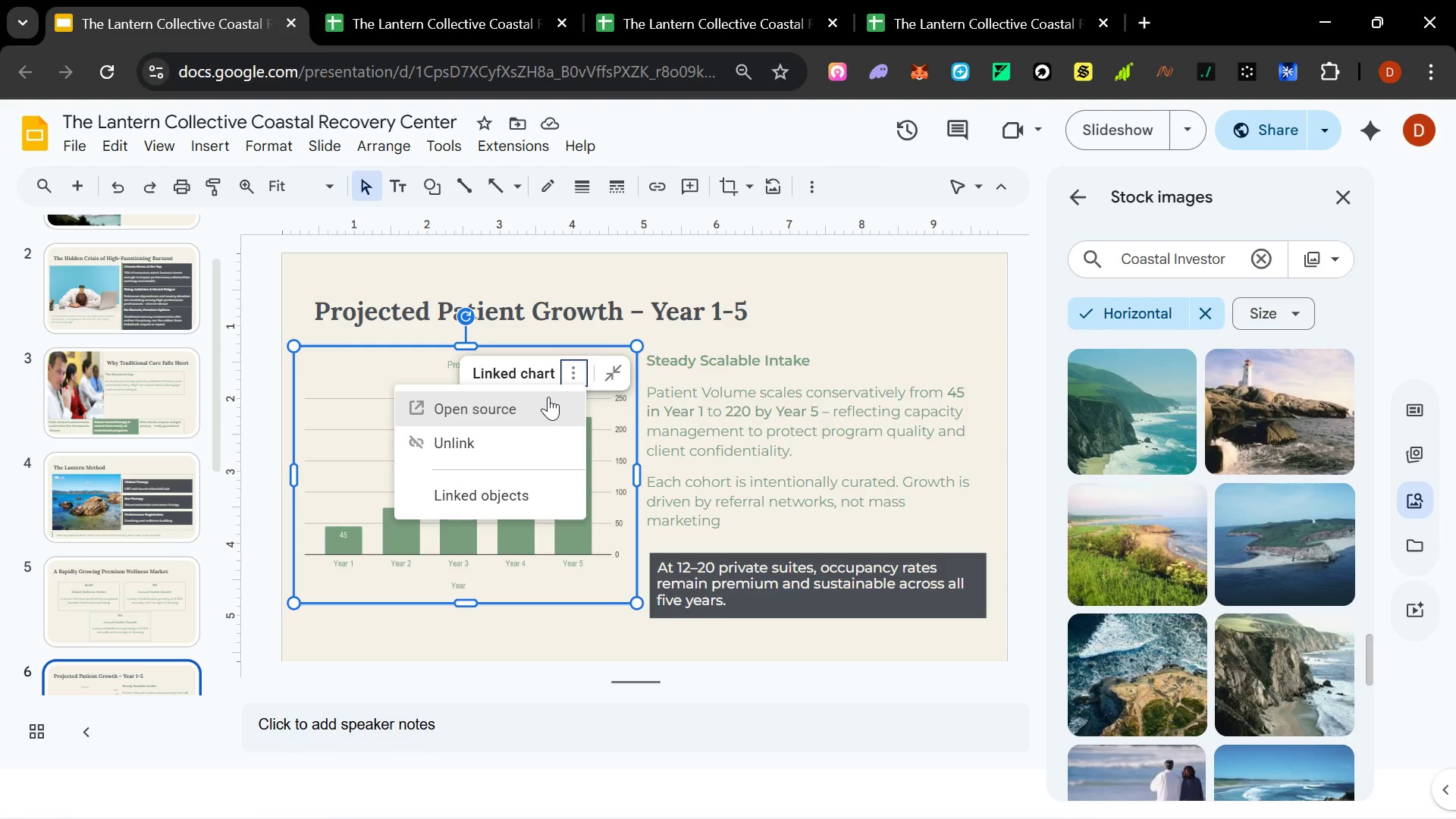 
left_click([546, 400])
 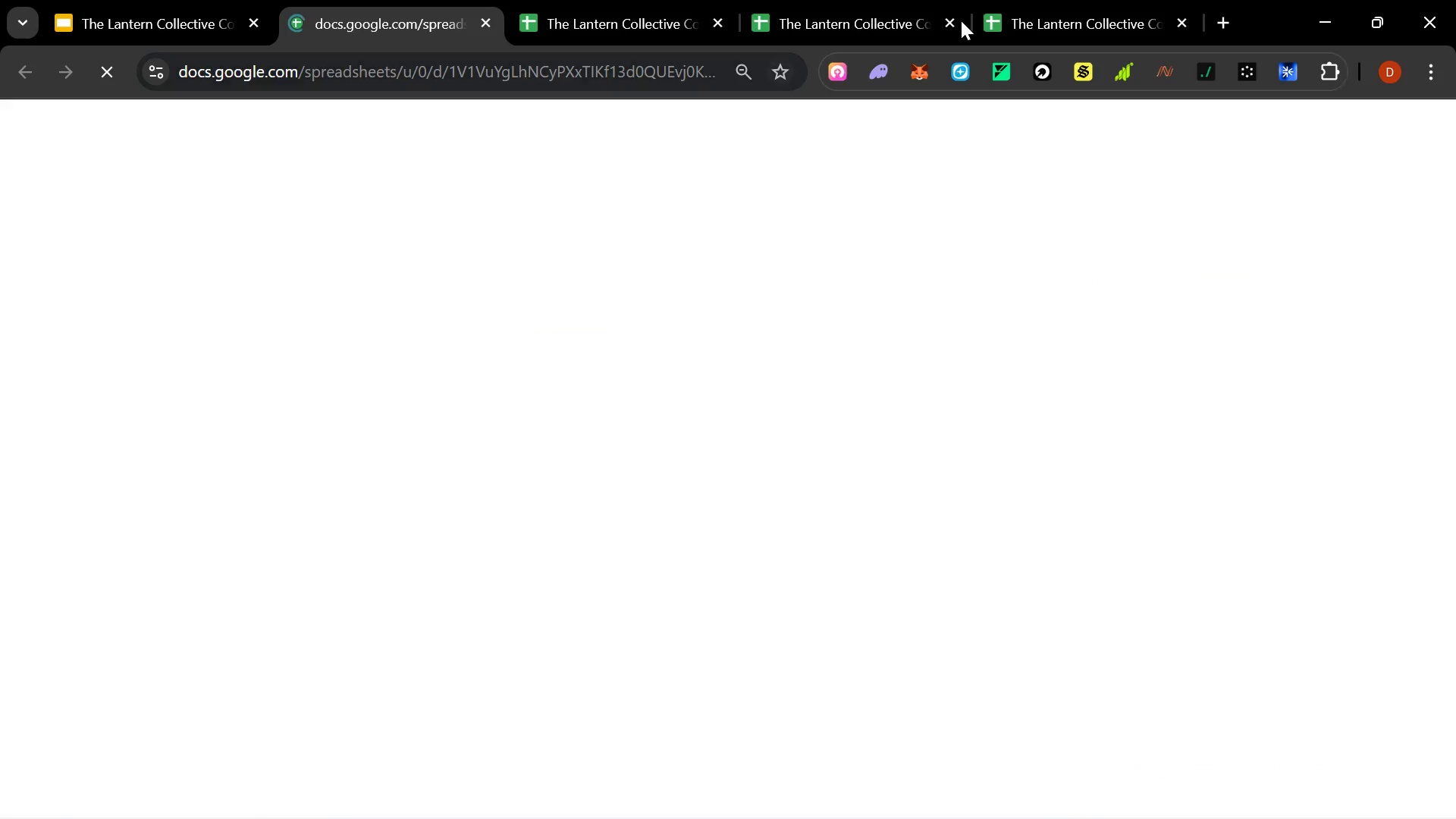 
left_click([1030, 11])
 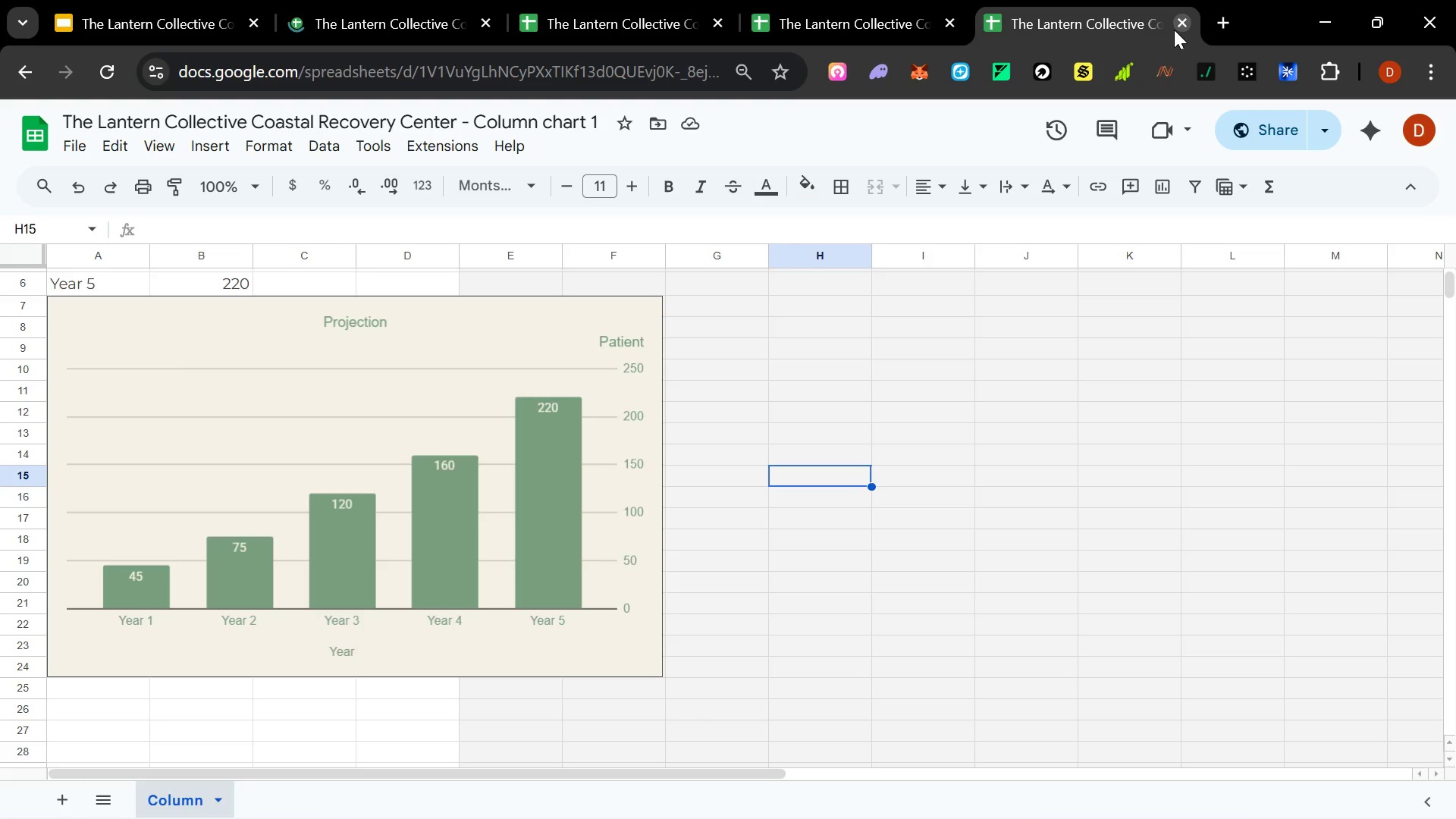 
left_click([1181, 26])
 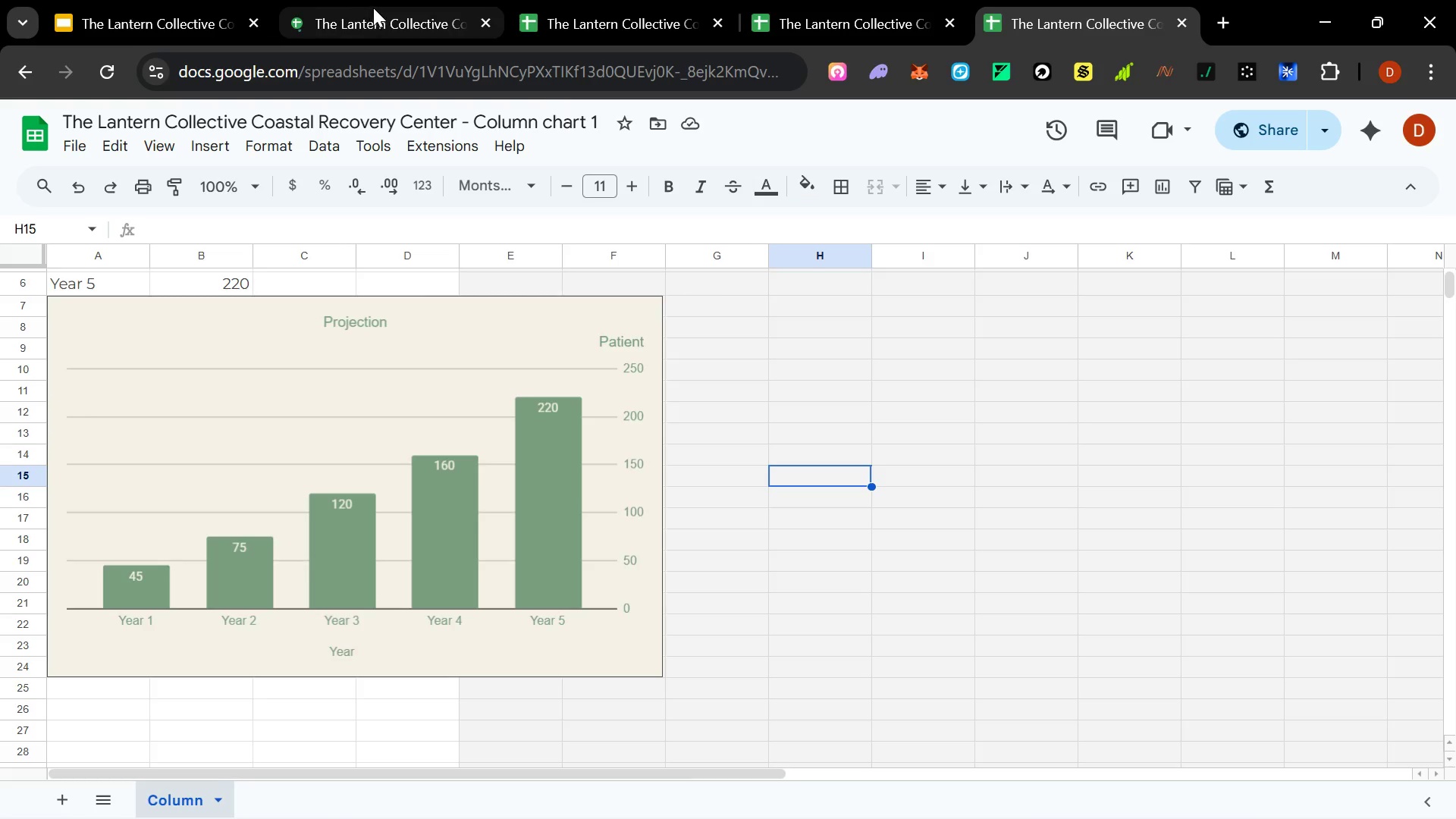 
left_click([391, 11])
 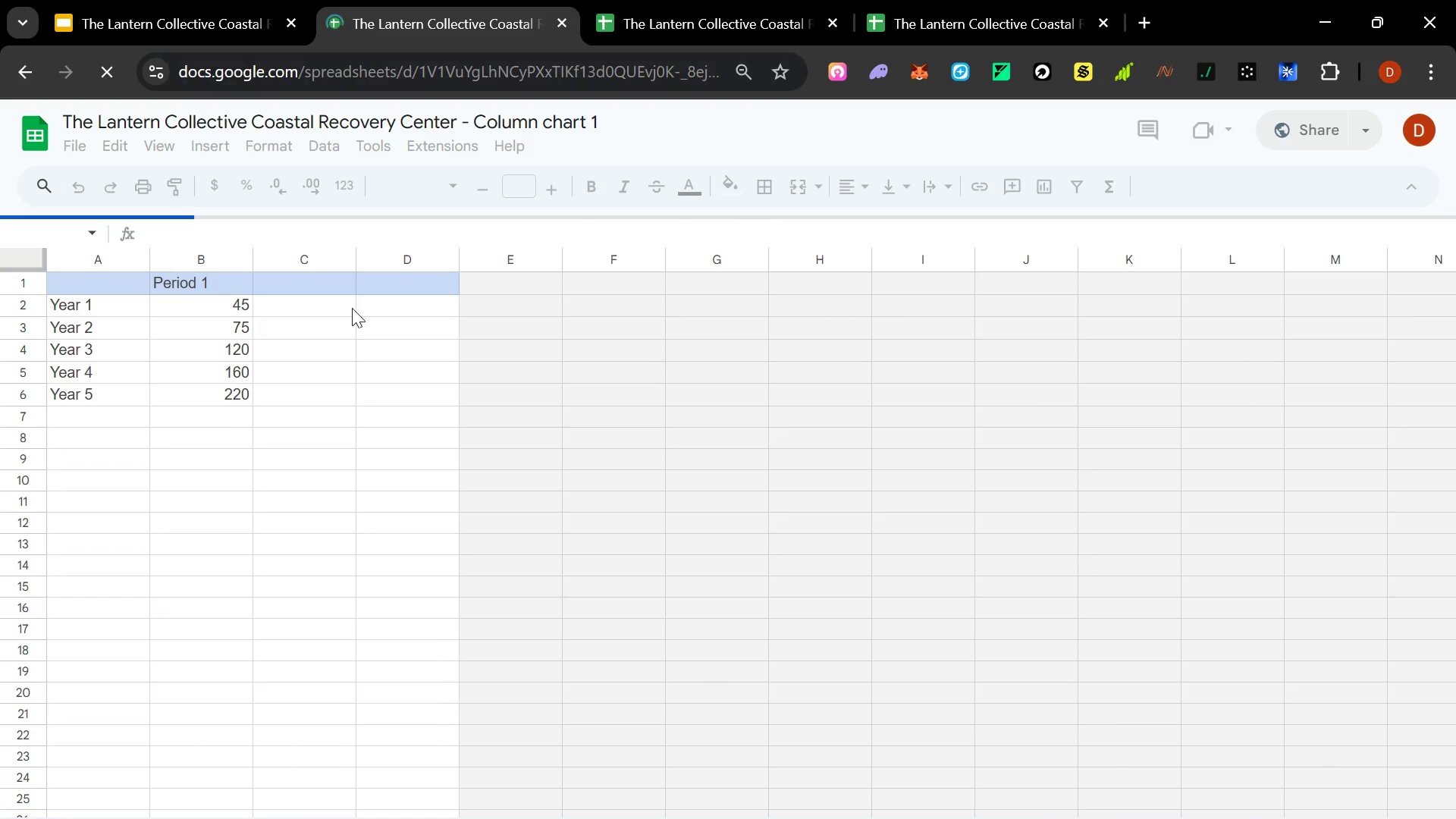 
scroll: coordinate [308, 398], scroll_direction: up, amount: 2.0
 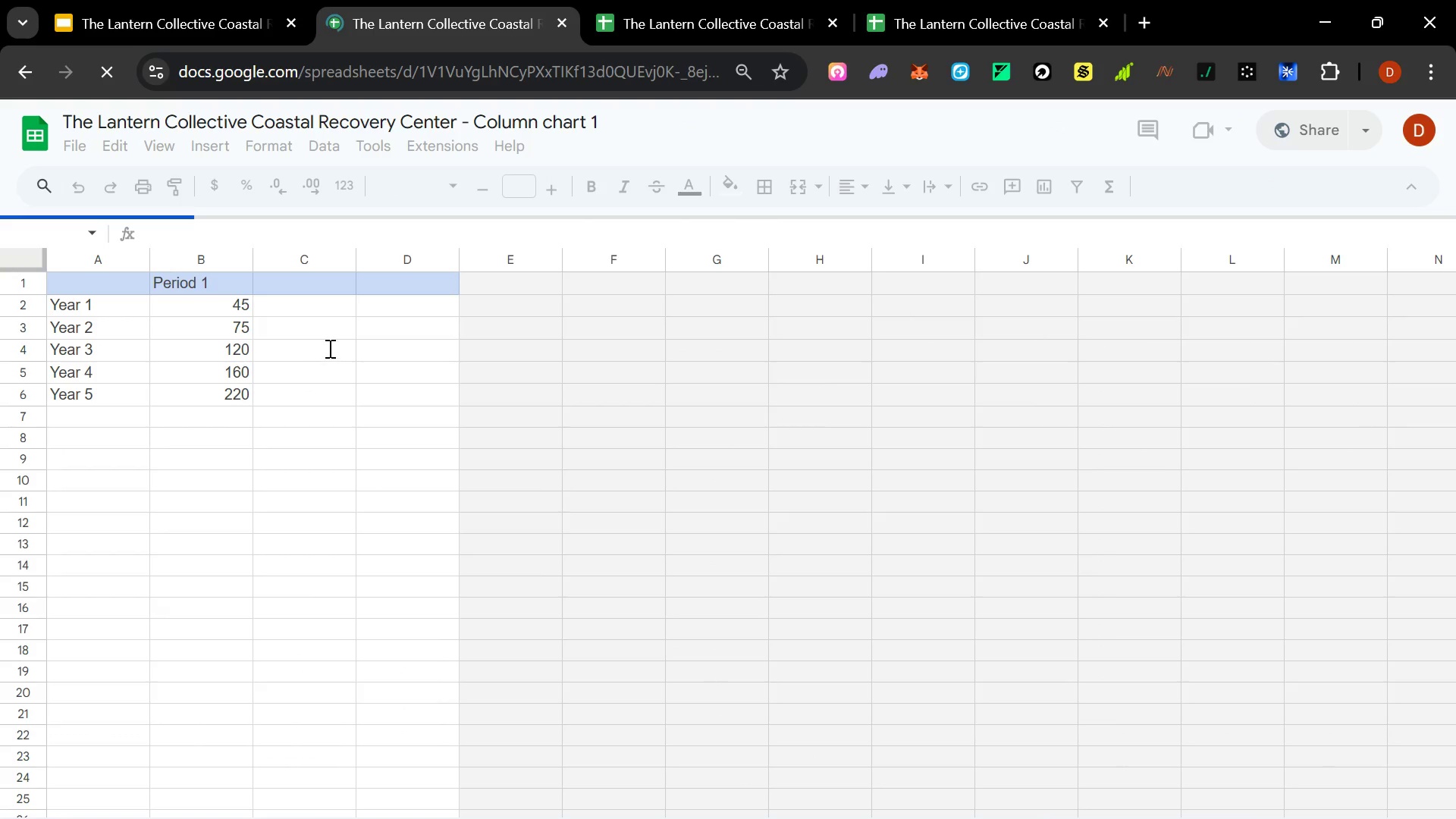 
left_click([184, 22])
 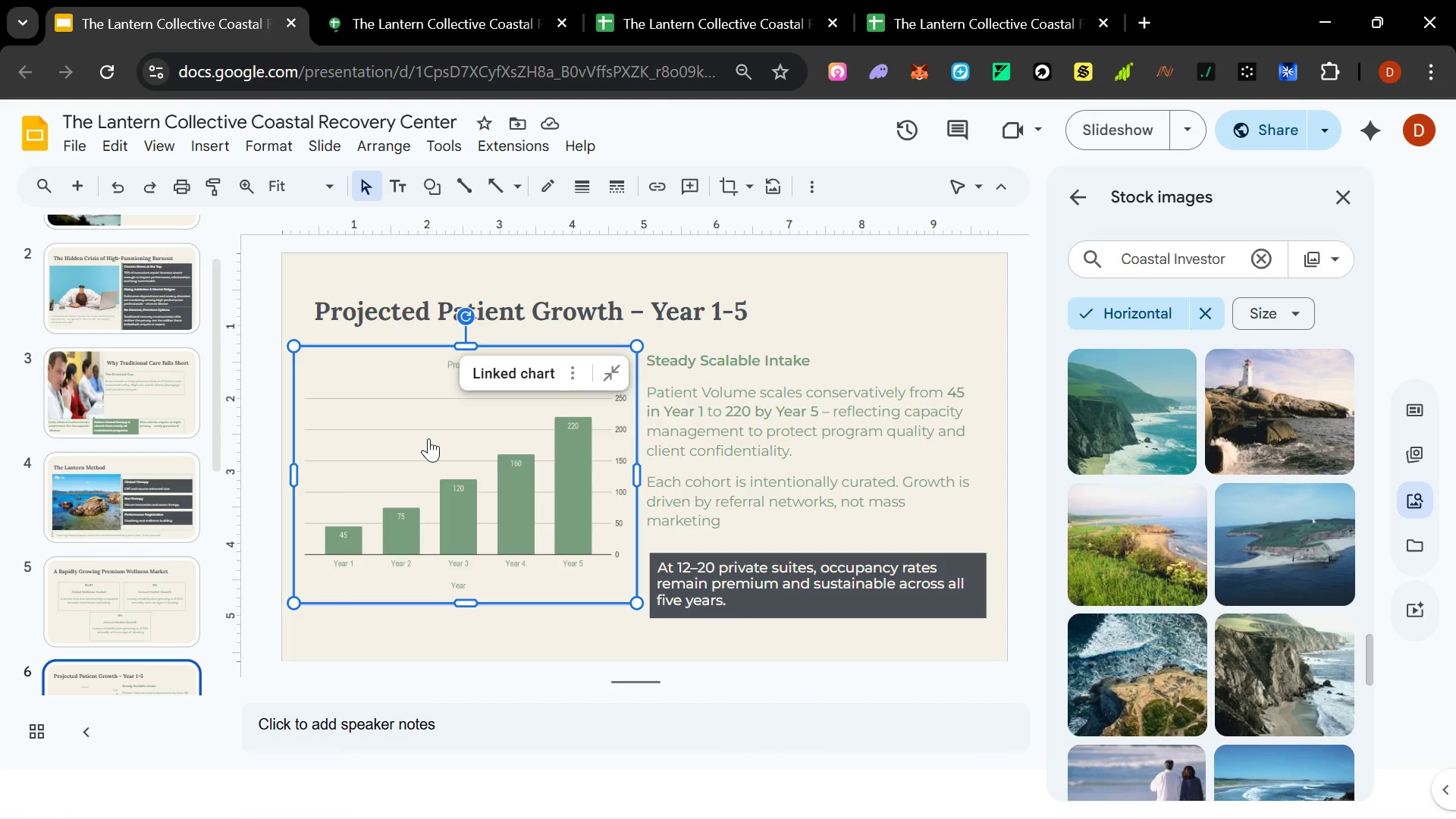 
left_click([428, 441])
 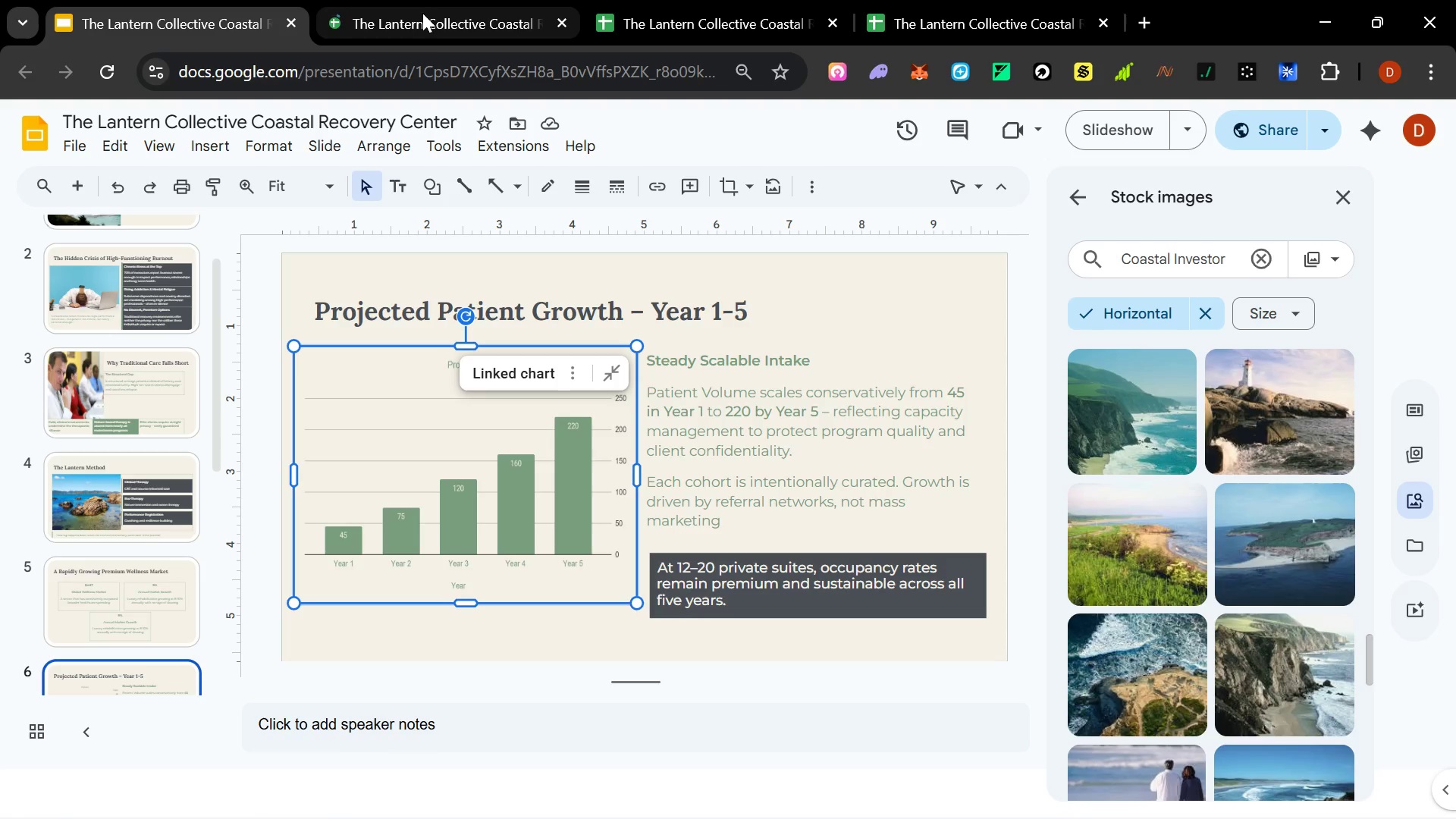 
left_click([435, 25])
 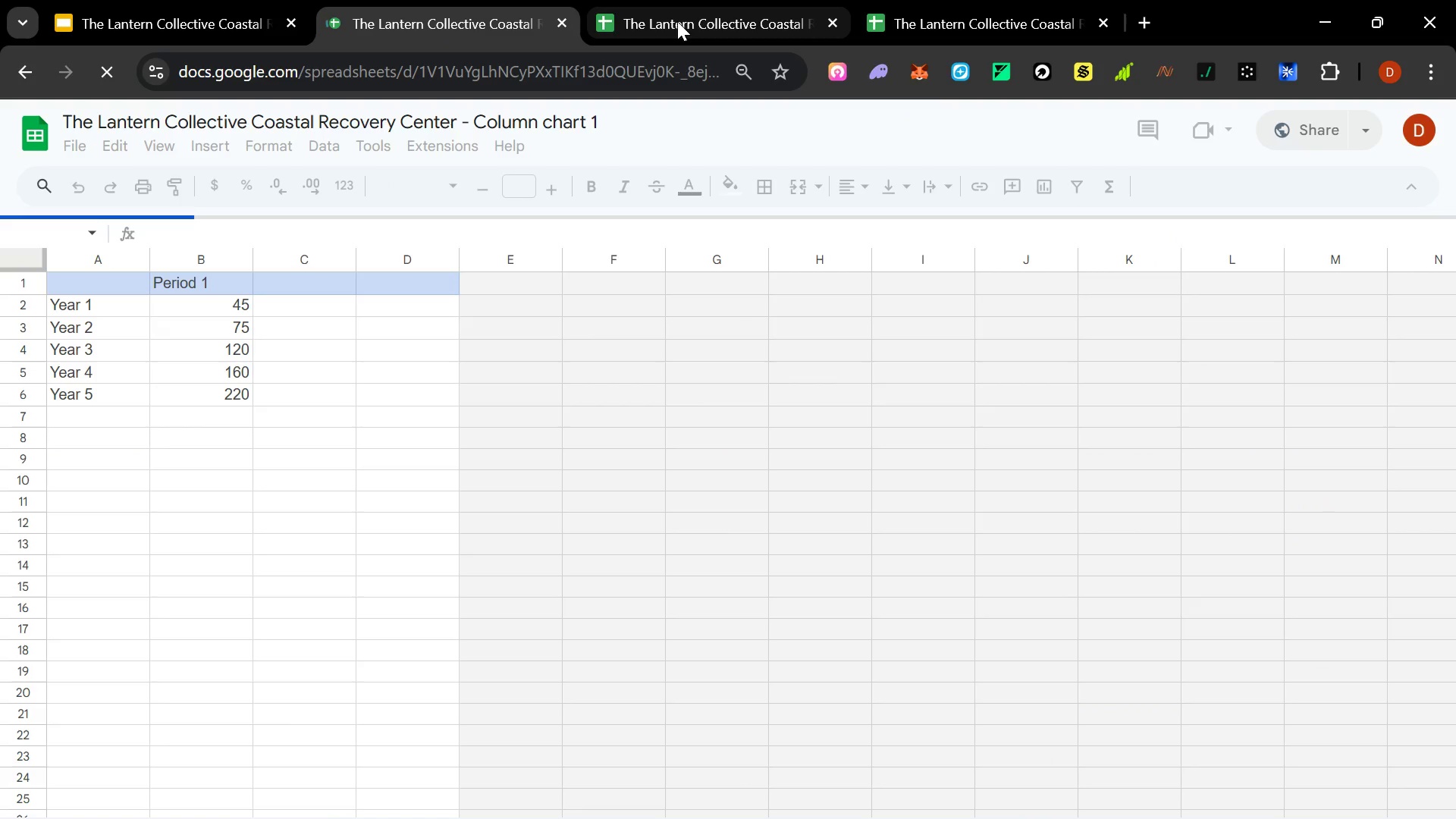 
left_click([679, 18])
 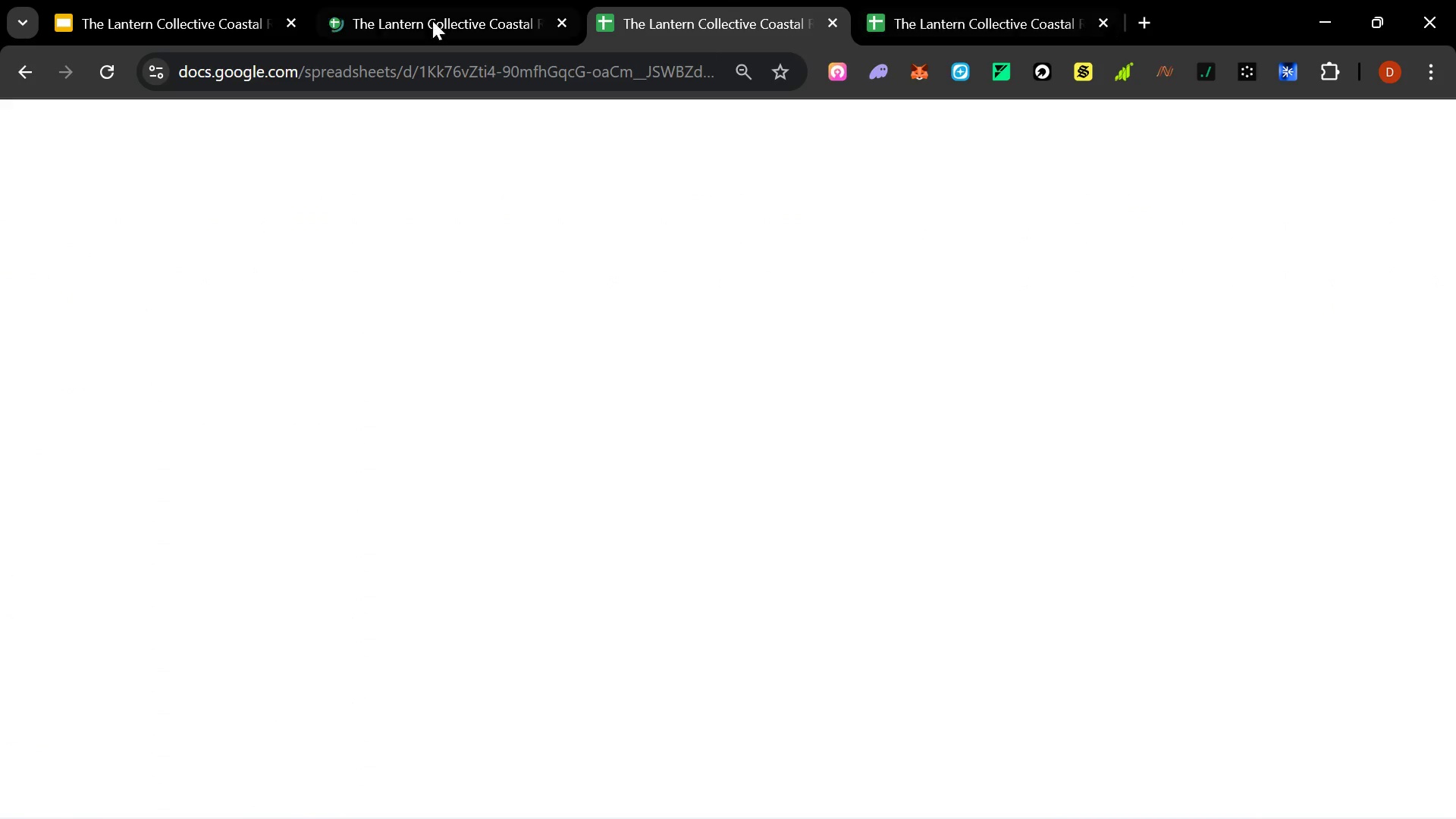 
left_click([181, 18])
 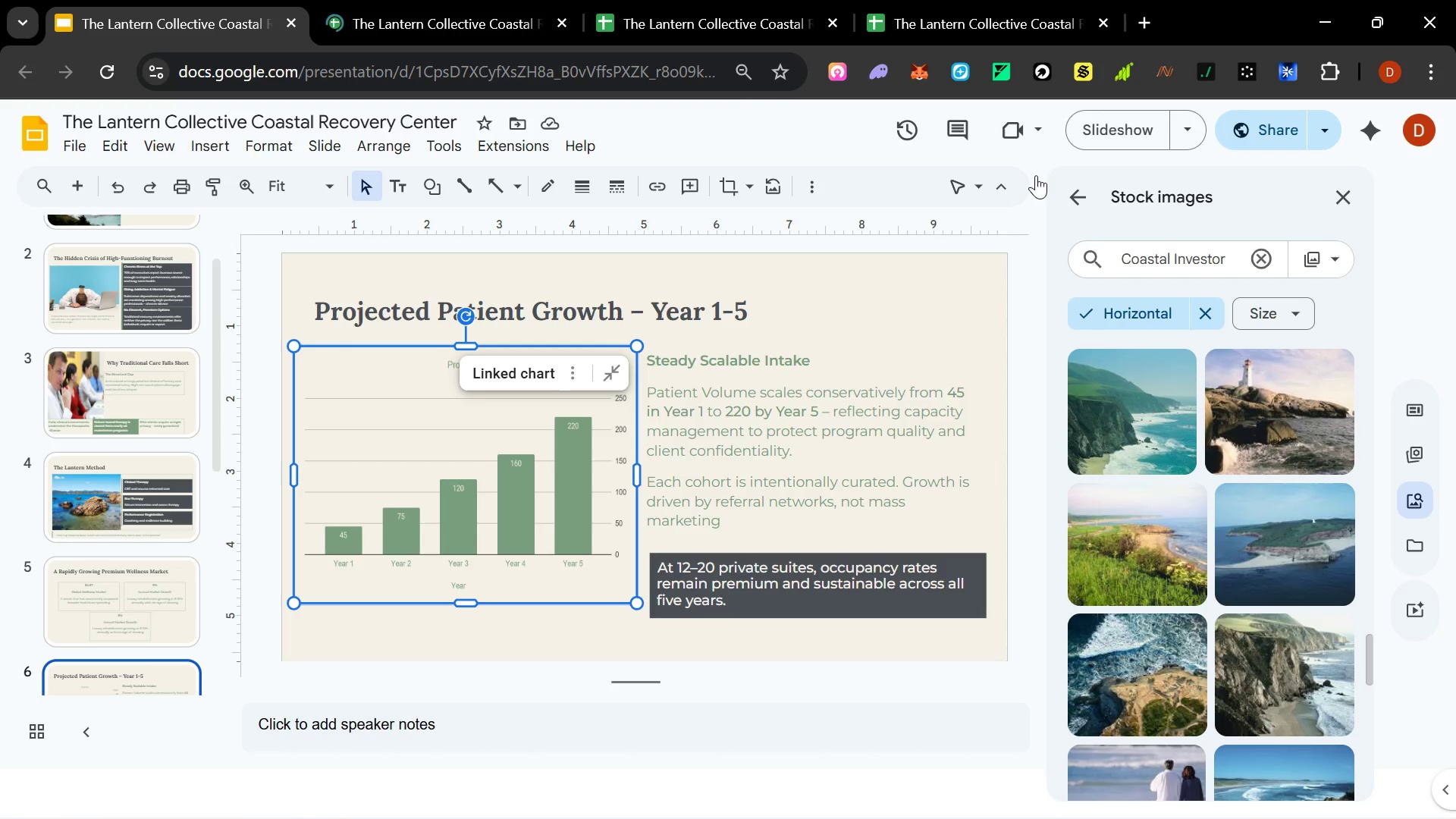 
left_click([1095, 115])
 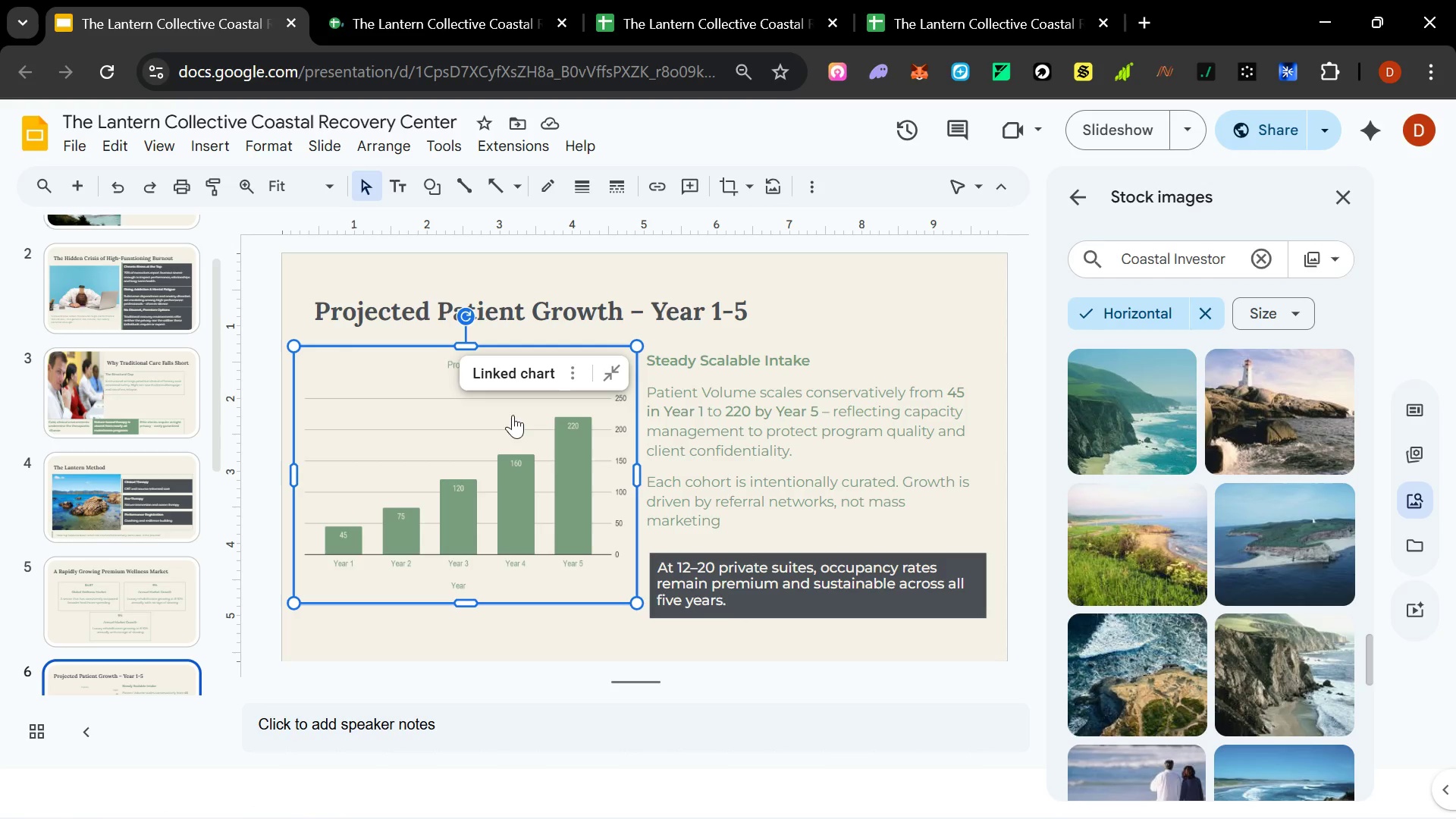 
left_click([390, 9])
 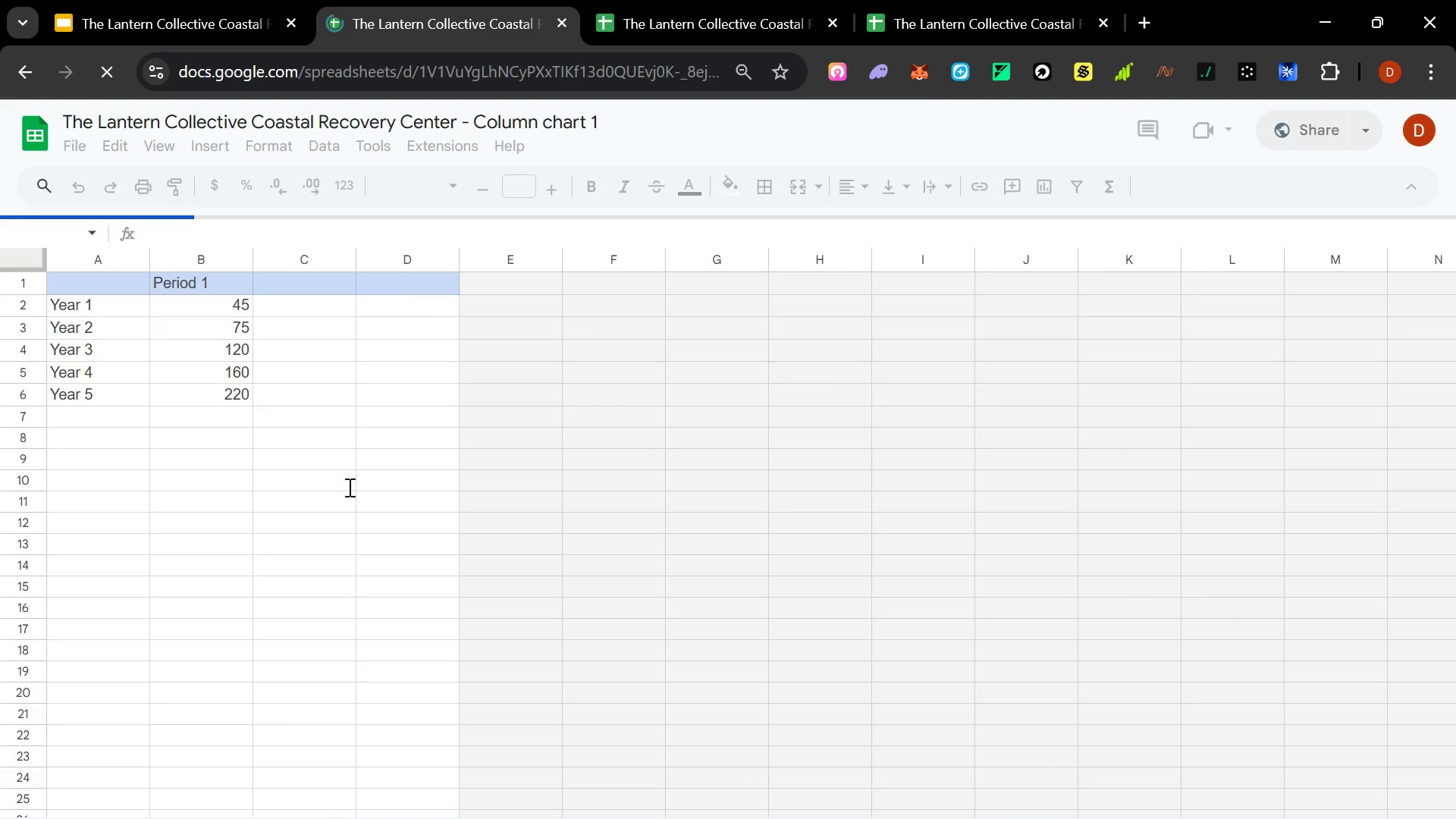 
scroll: coordinate [330, 506], scroll_direction: down, amount: 3.0
 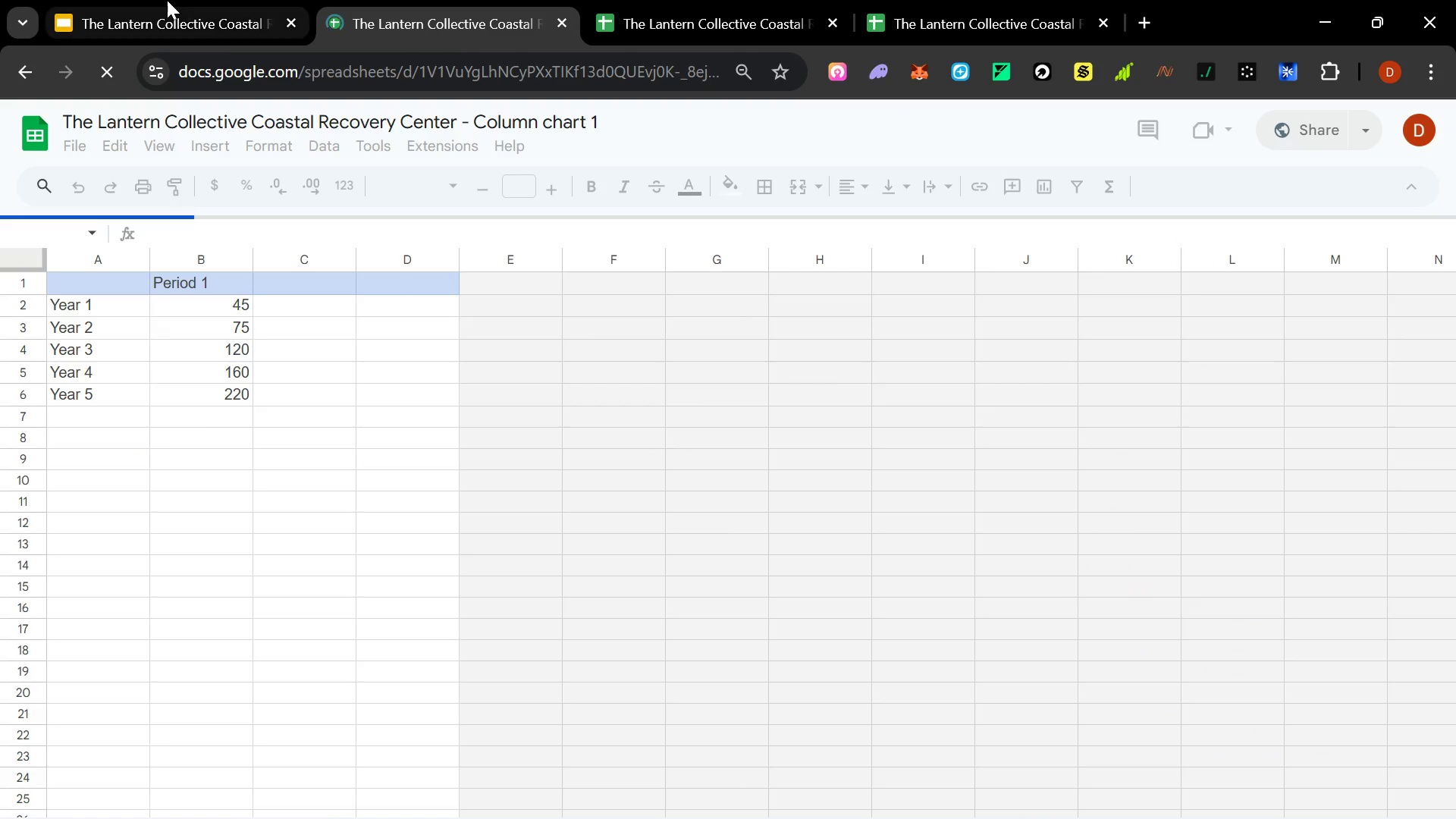 
left_click([164, 2])
 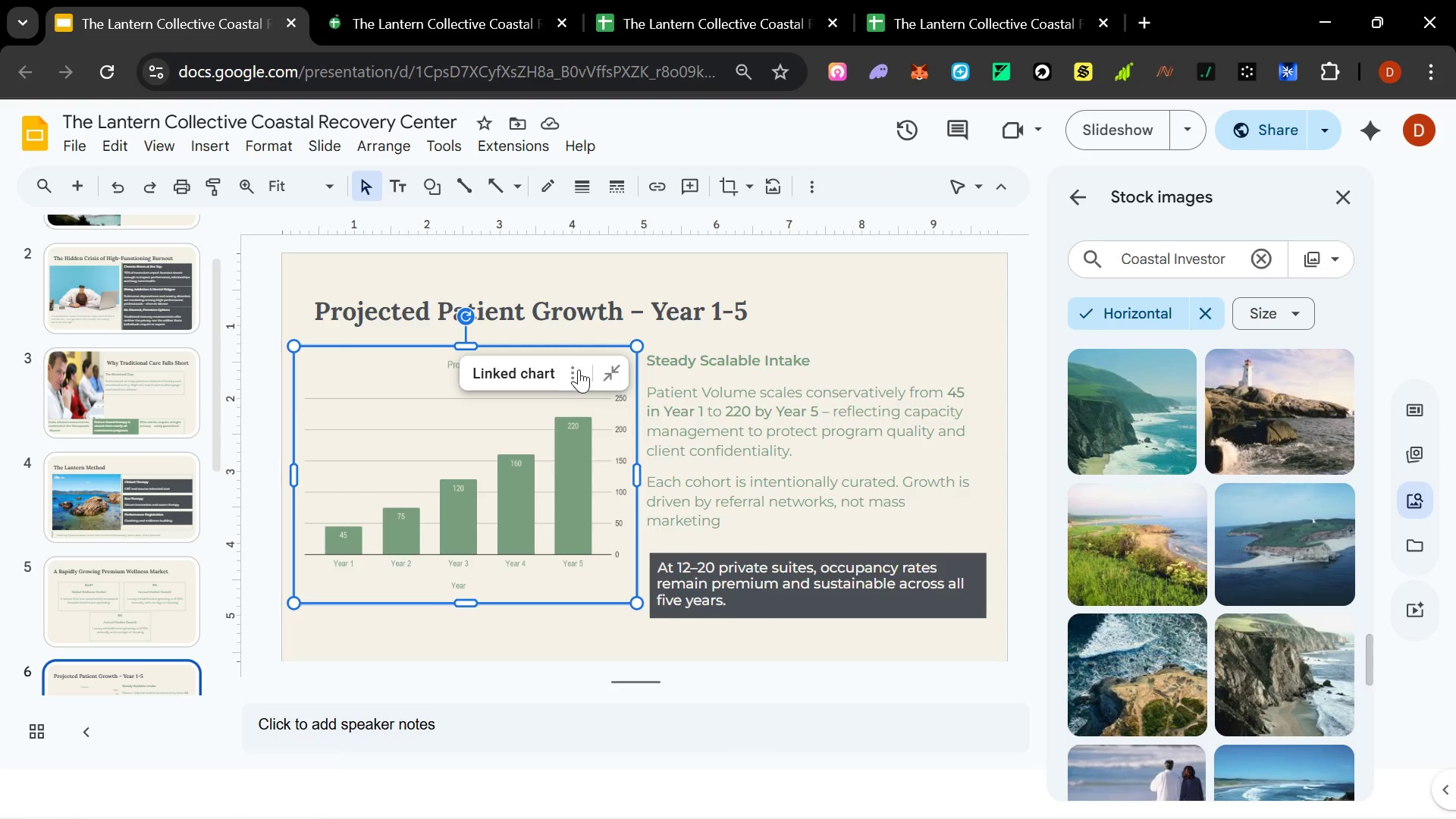 
left_click([577, 369])
 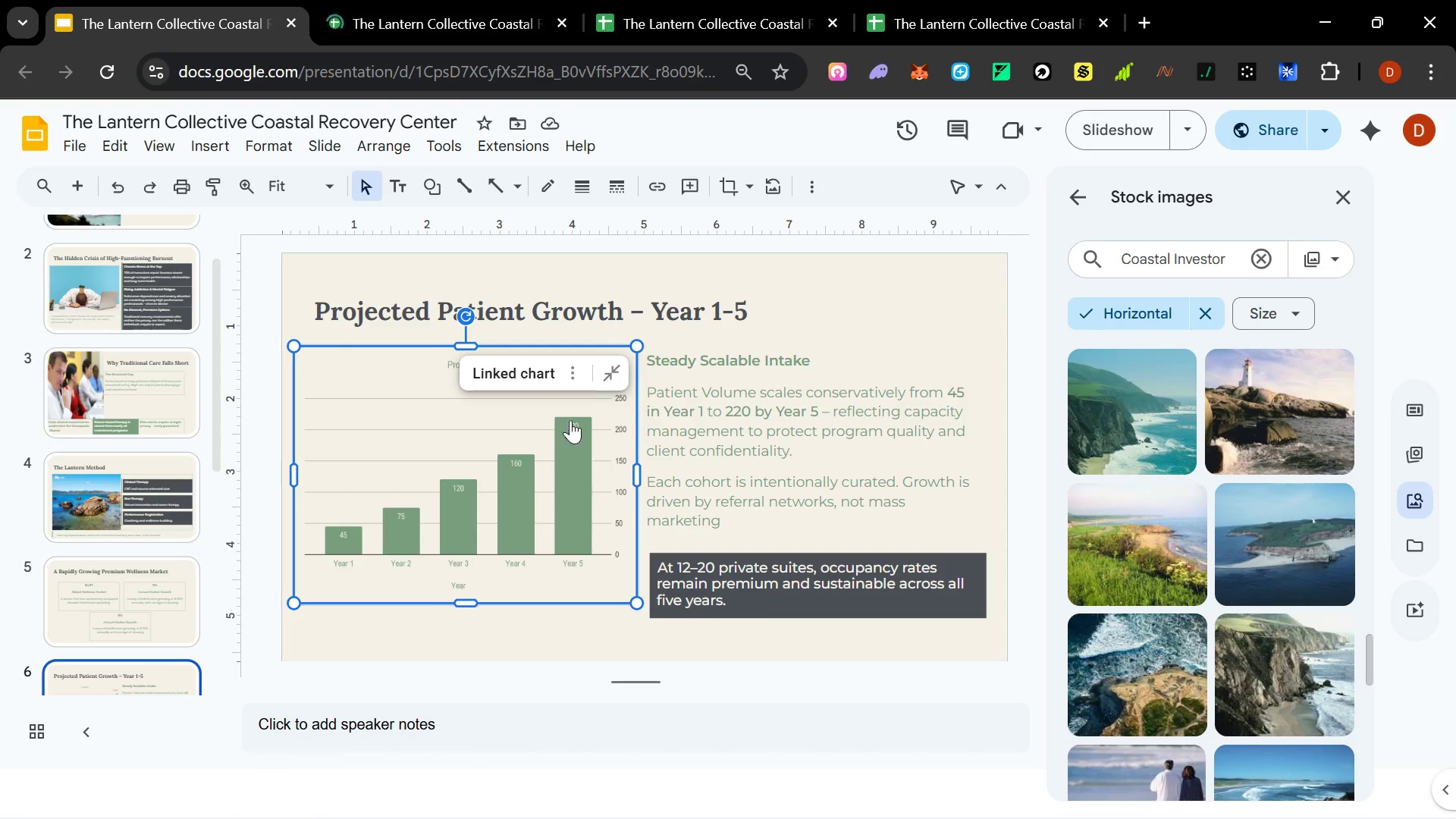 
left_click([784, 506])
 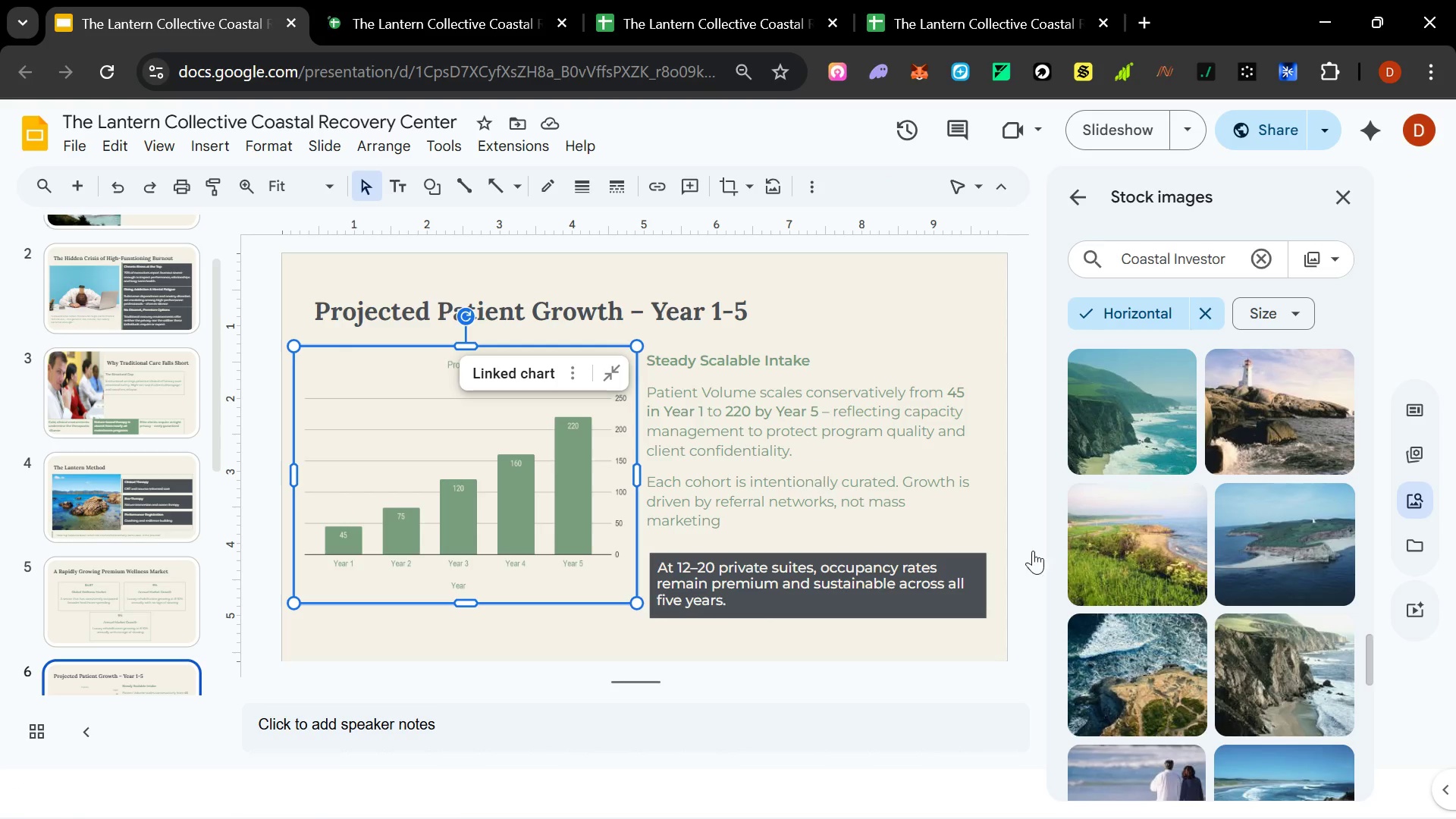 
wait(5.84)
 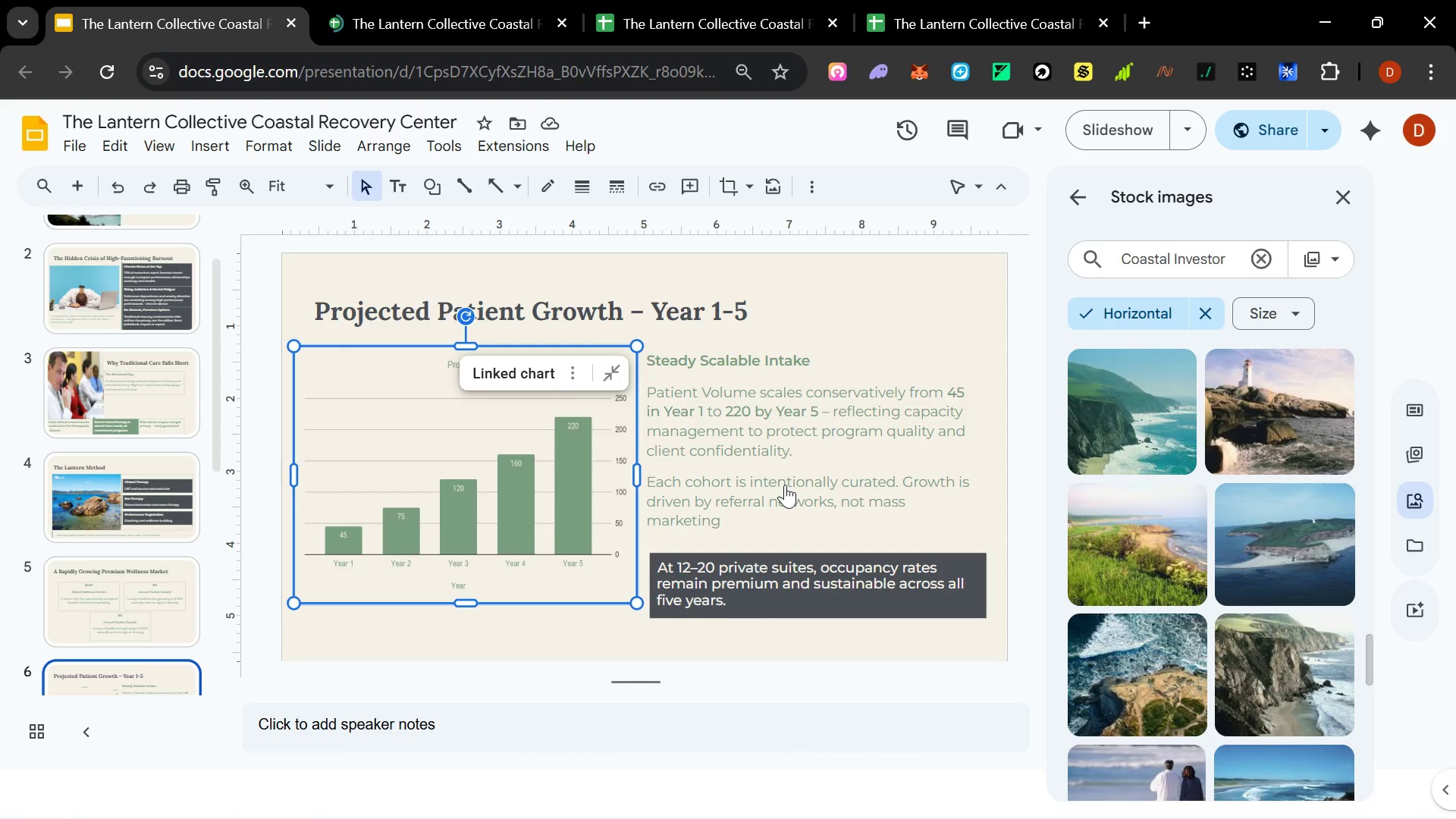 
left_click([952, 800])
 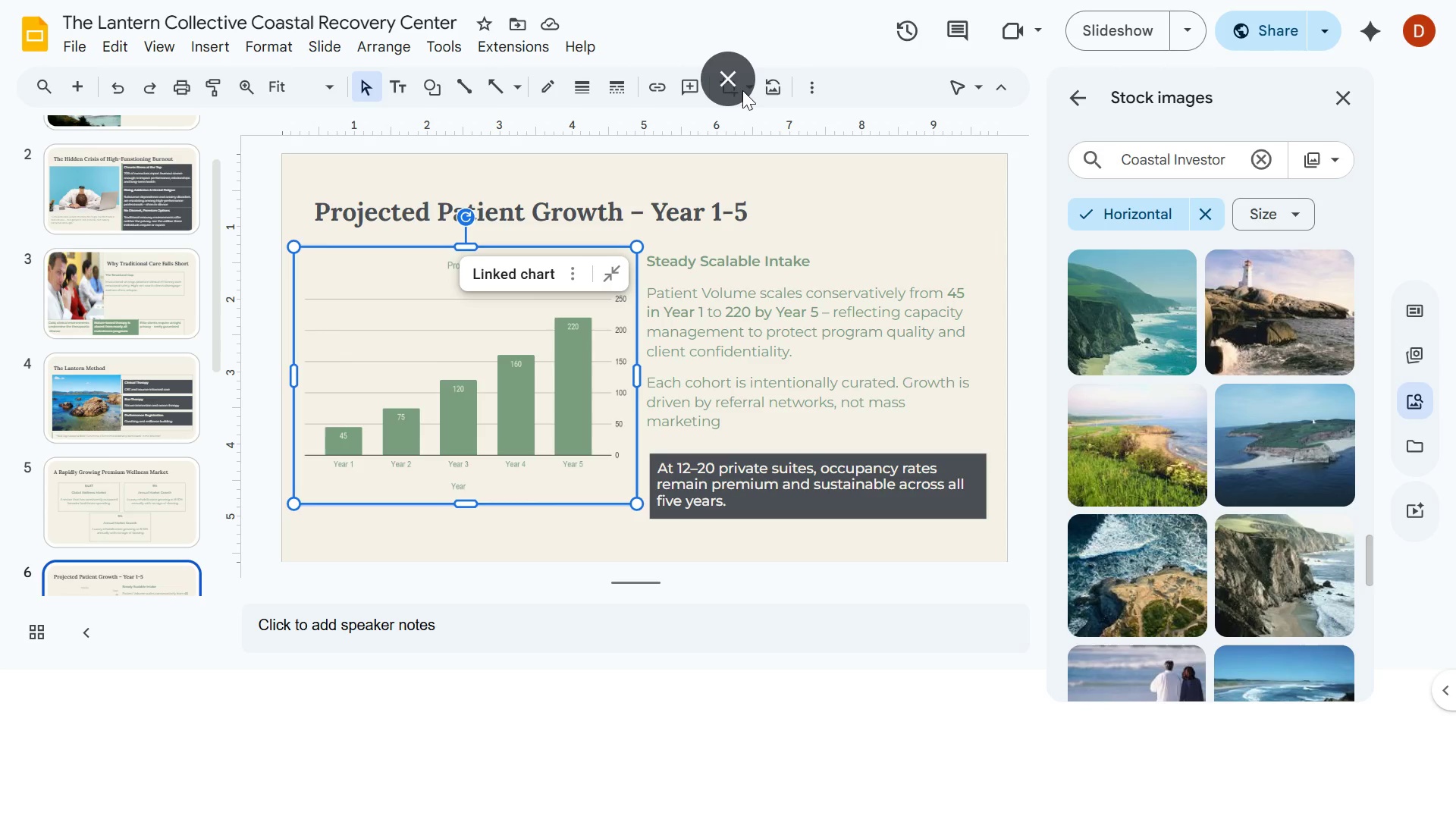 
left_click([732, 77])
 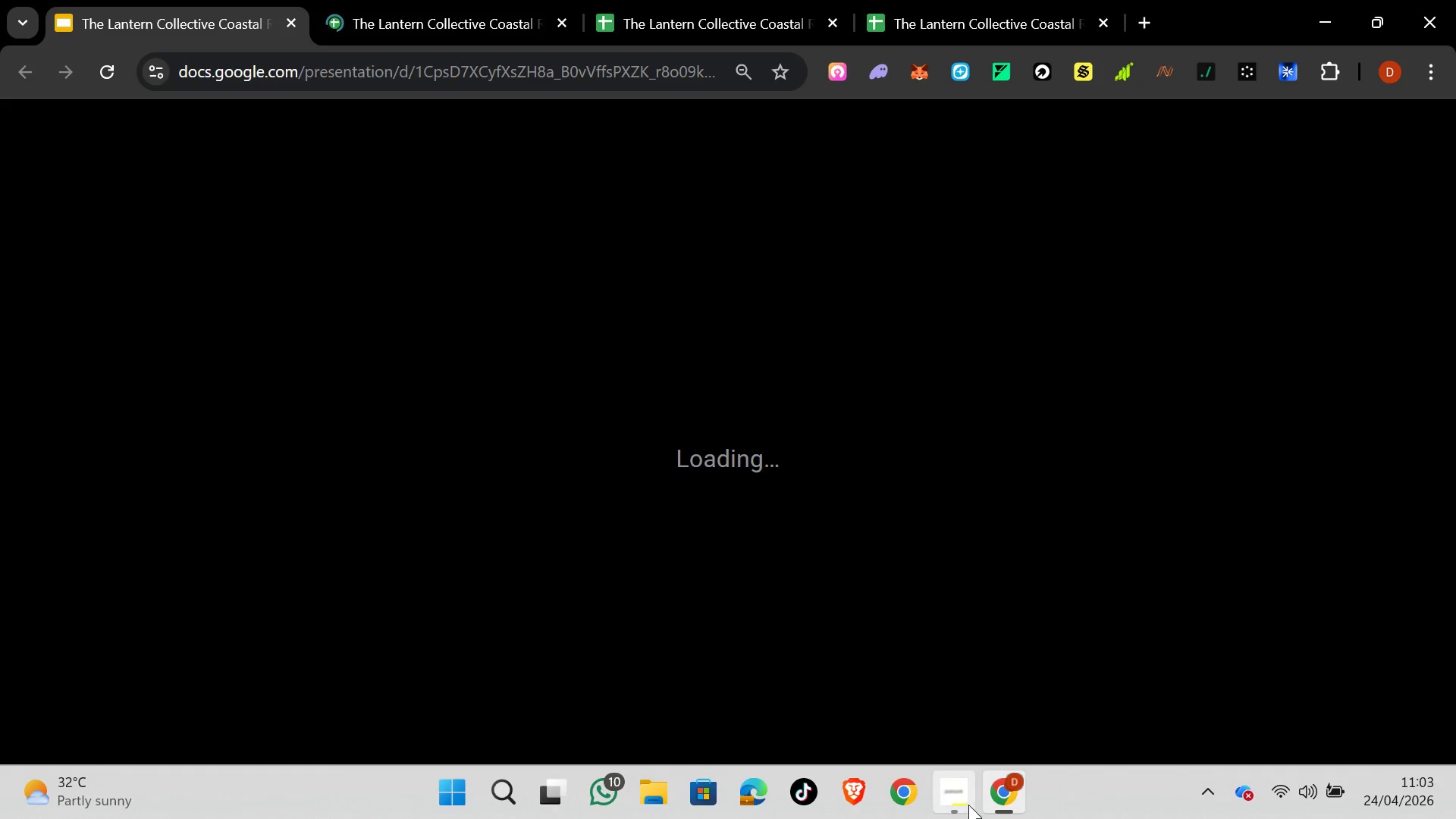 
wait(5.36)
 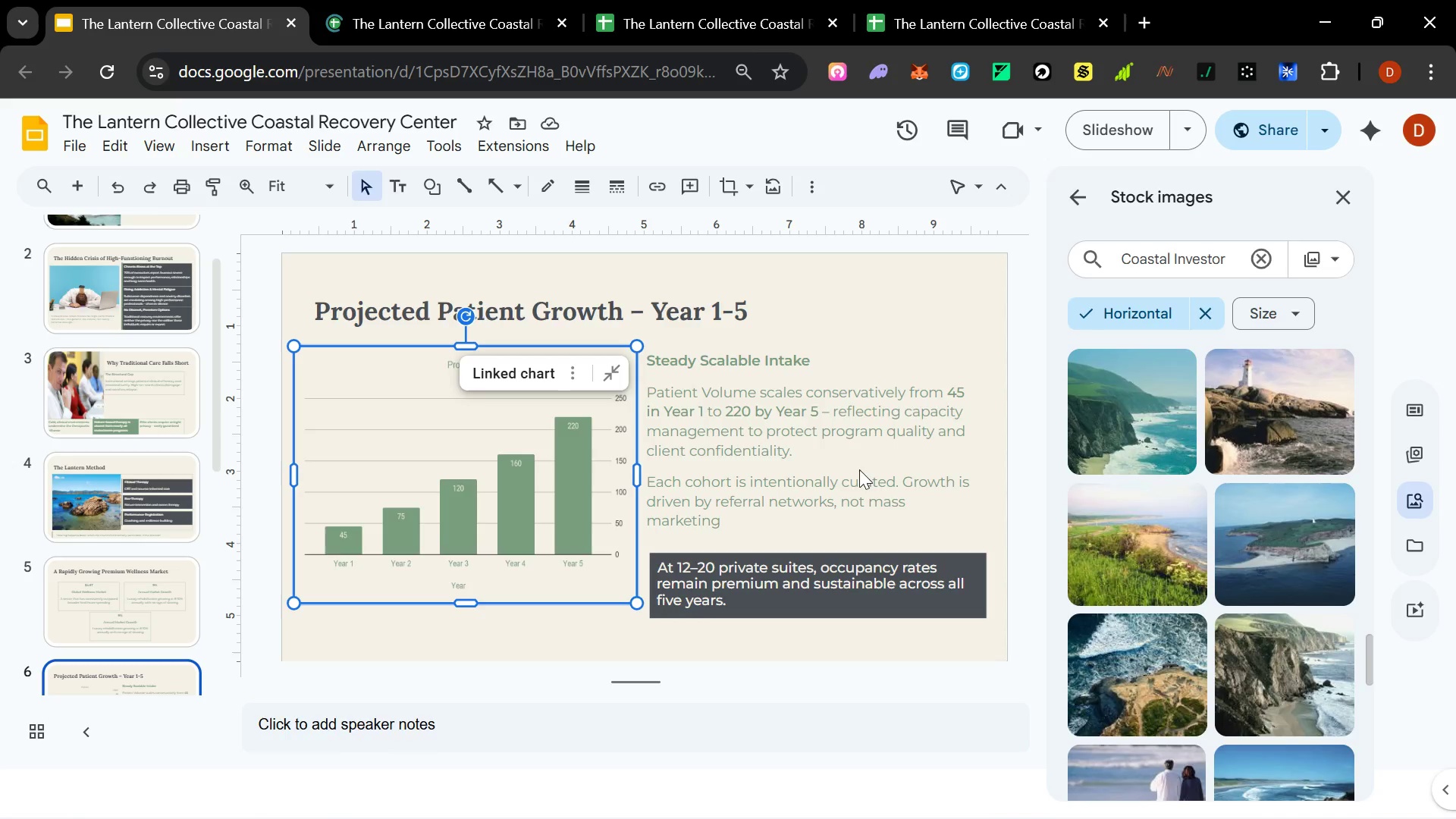 
left_click([949, 695])